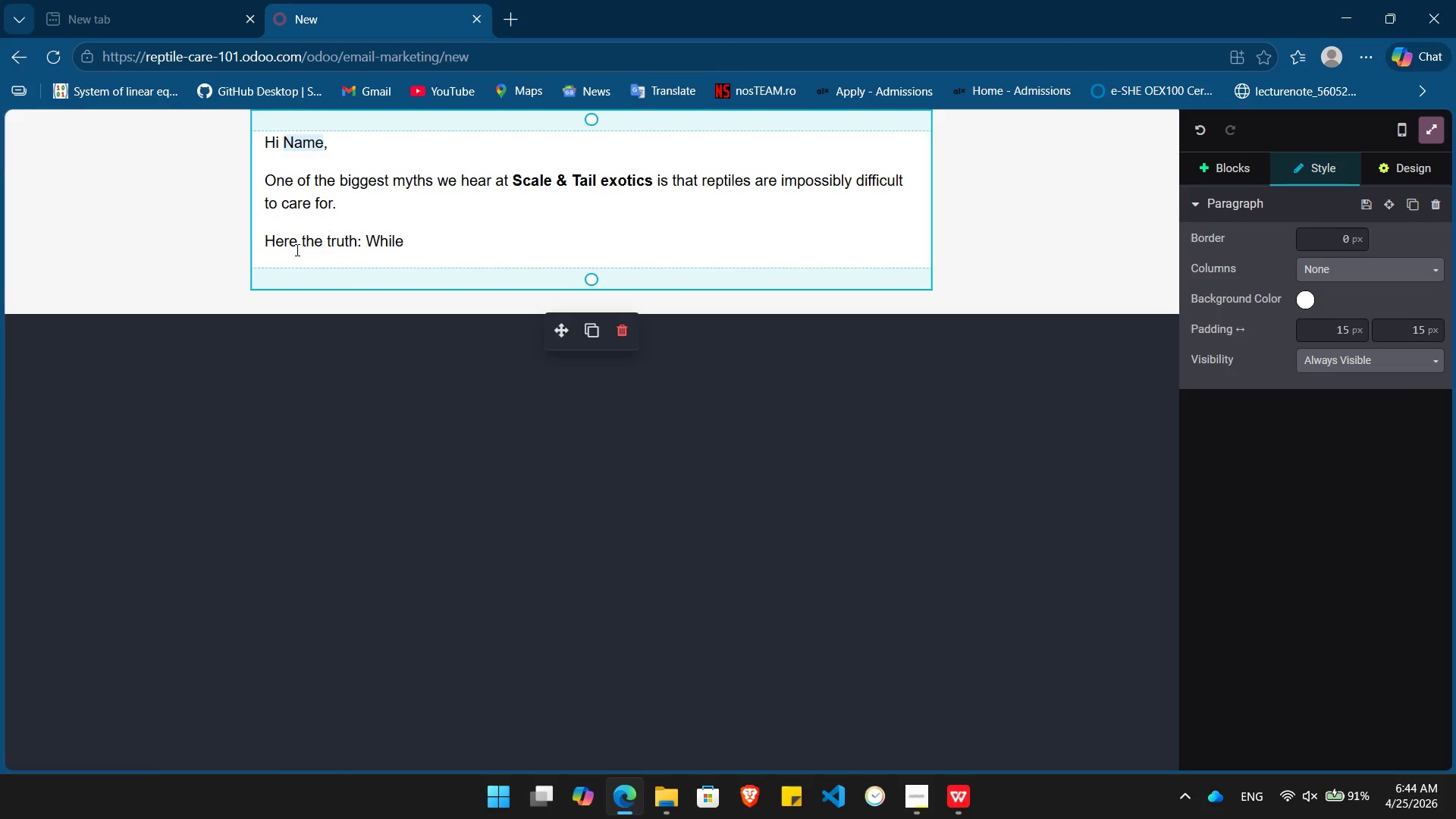 
key(Quote)
 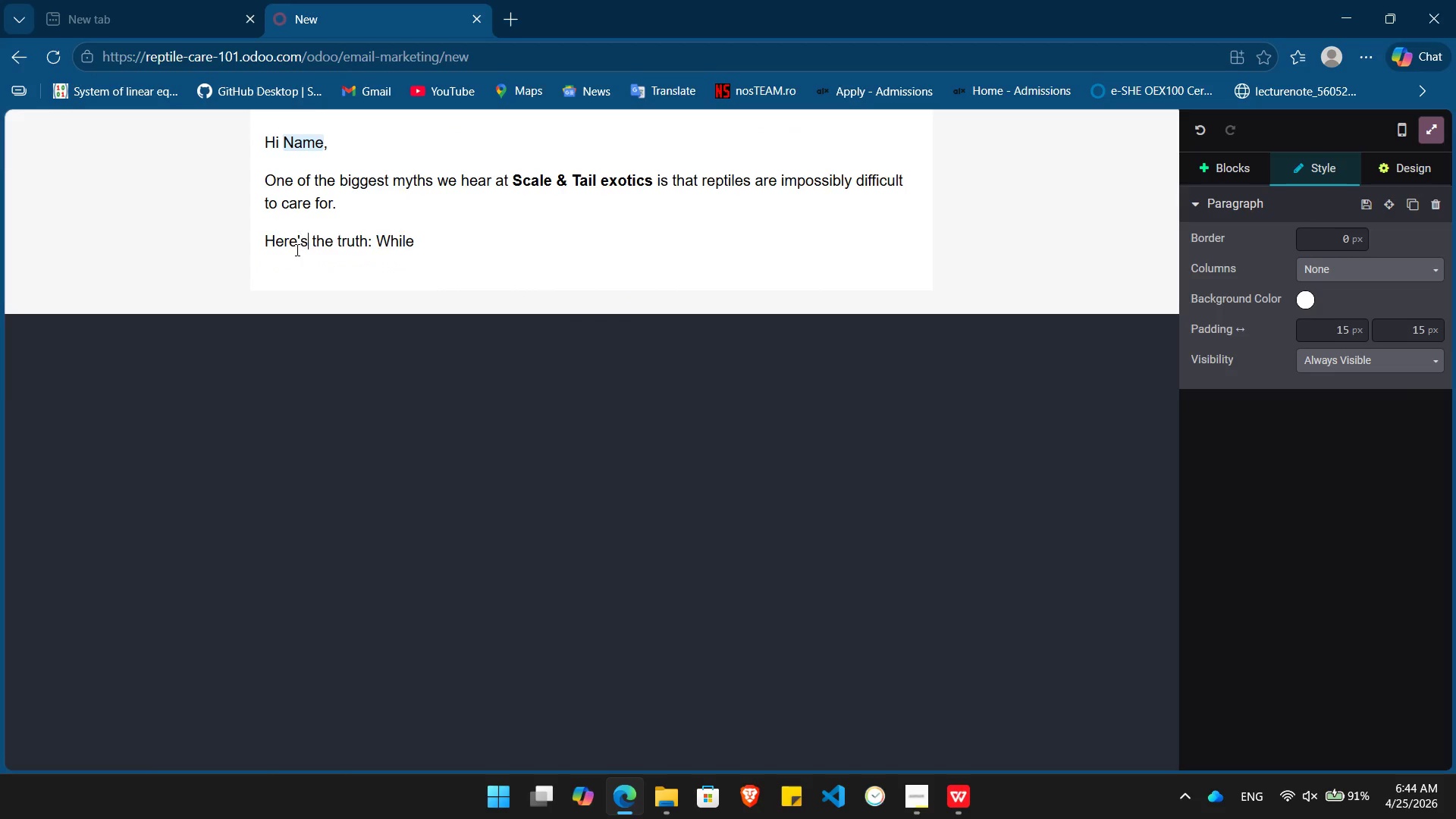 
key(S)
 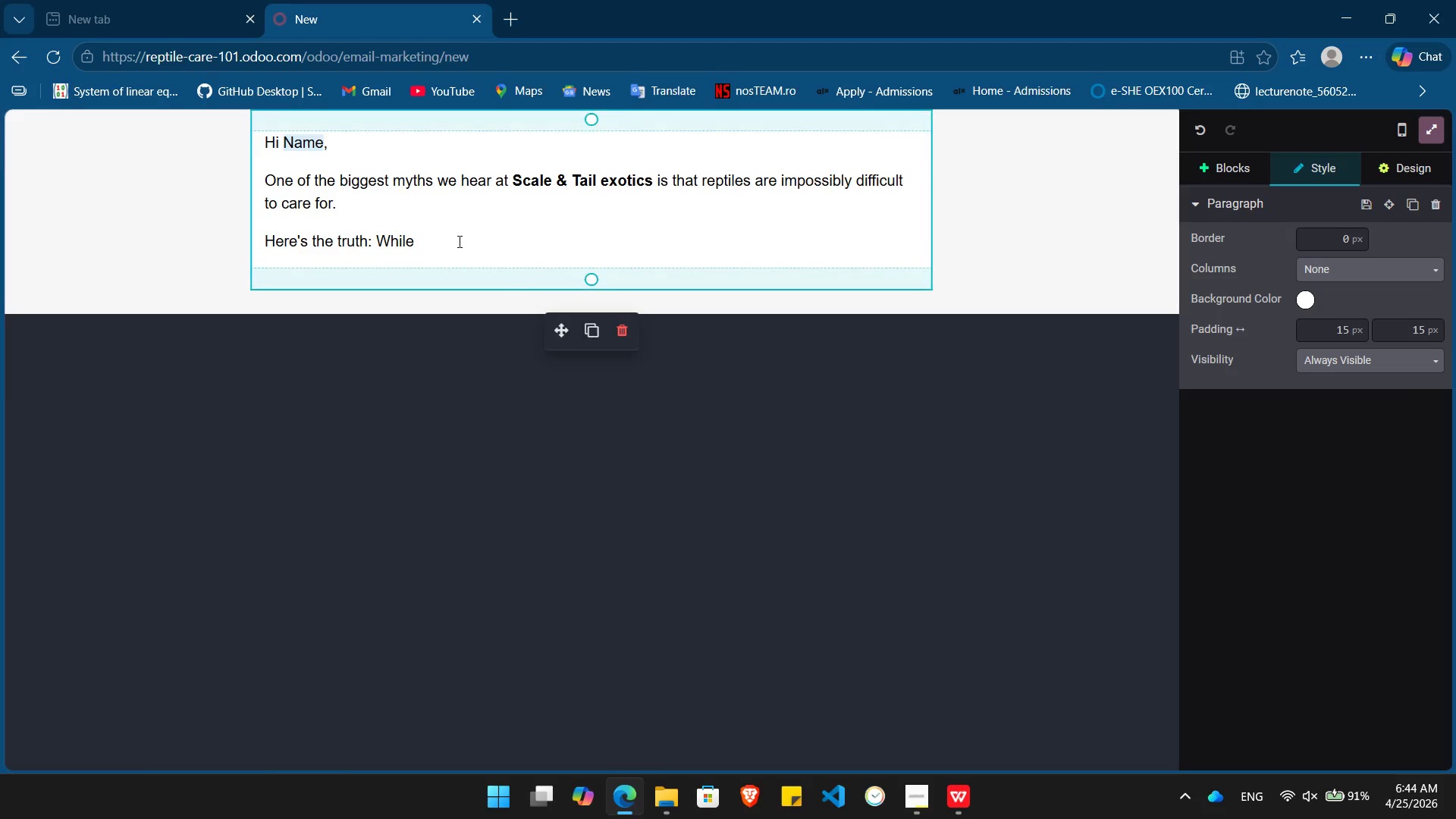 
left_click([457, 240])
 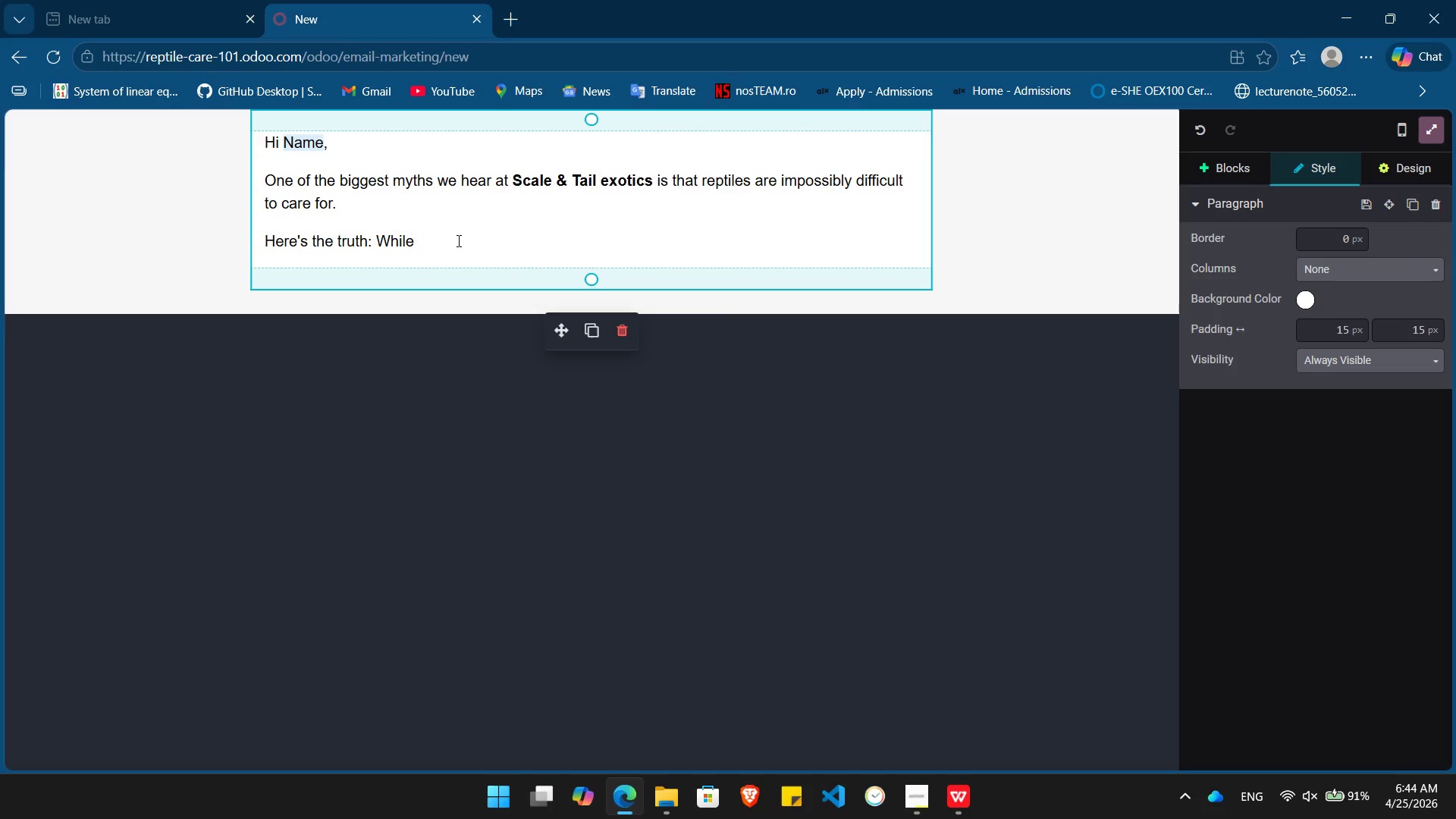 
type( they have specific needs, many reptiles are actually lower maintenance)
 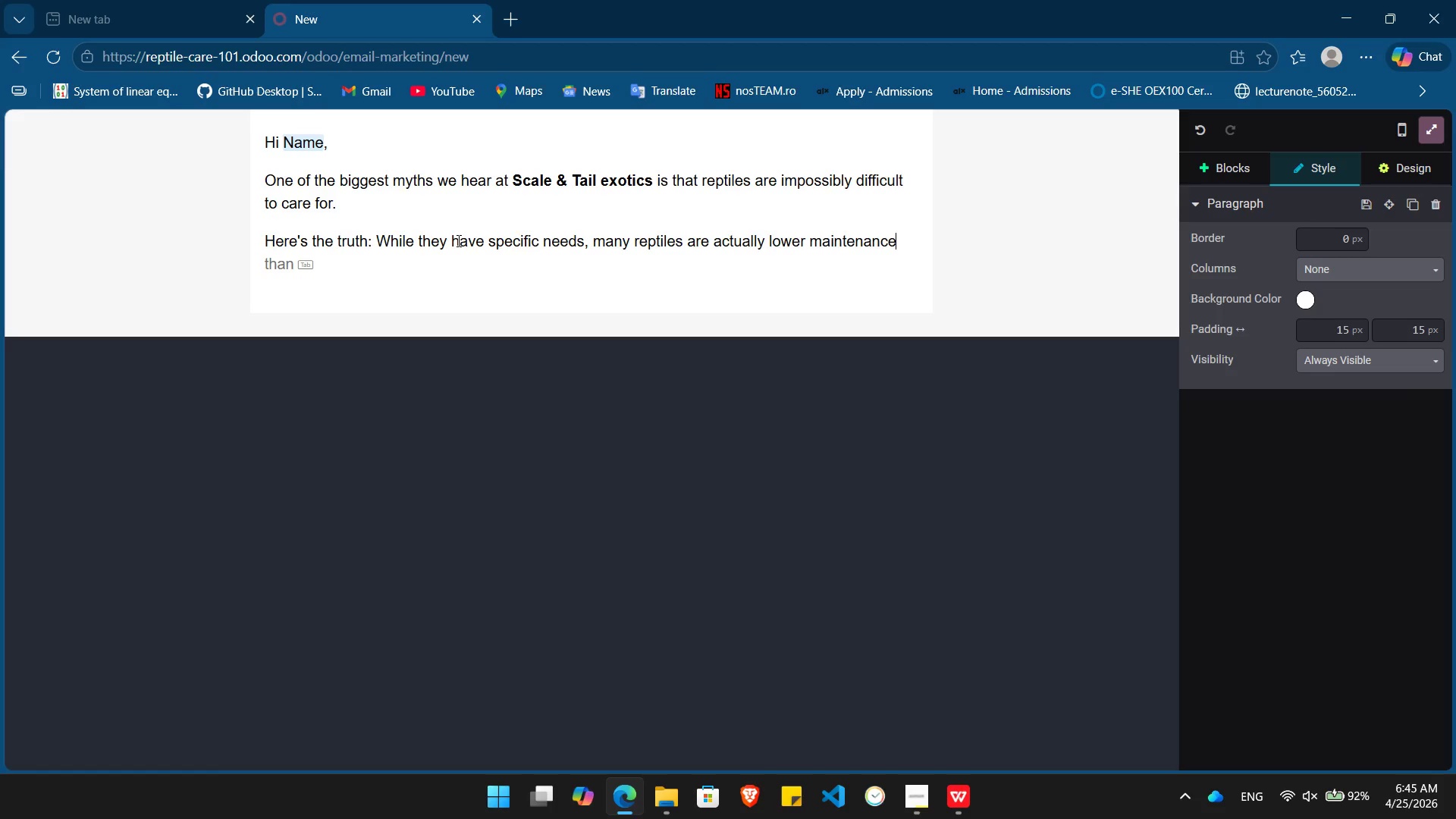 
key(Space)
 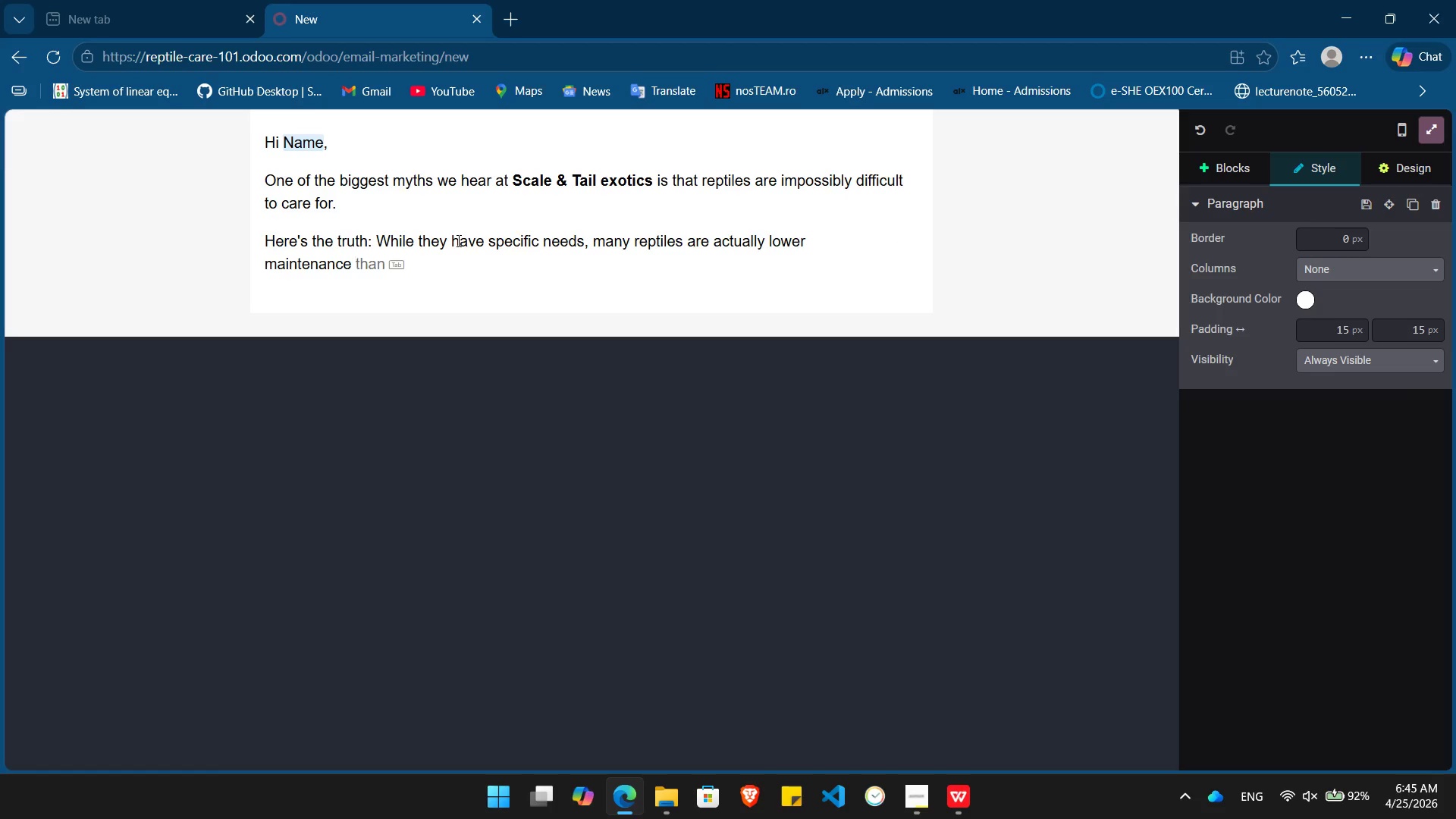 
type(than your average dog or cat onc yur habitat is dialed in. No daily wal)
key(Backspace)
type(kls, no shredded sofas - just a fascinating )
key(Backspace)
type(, be)
 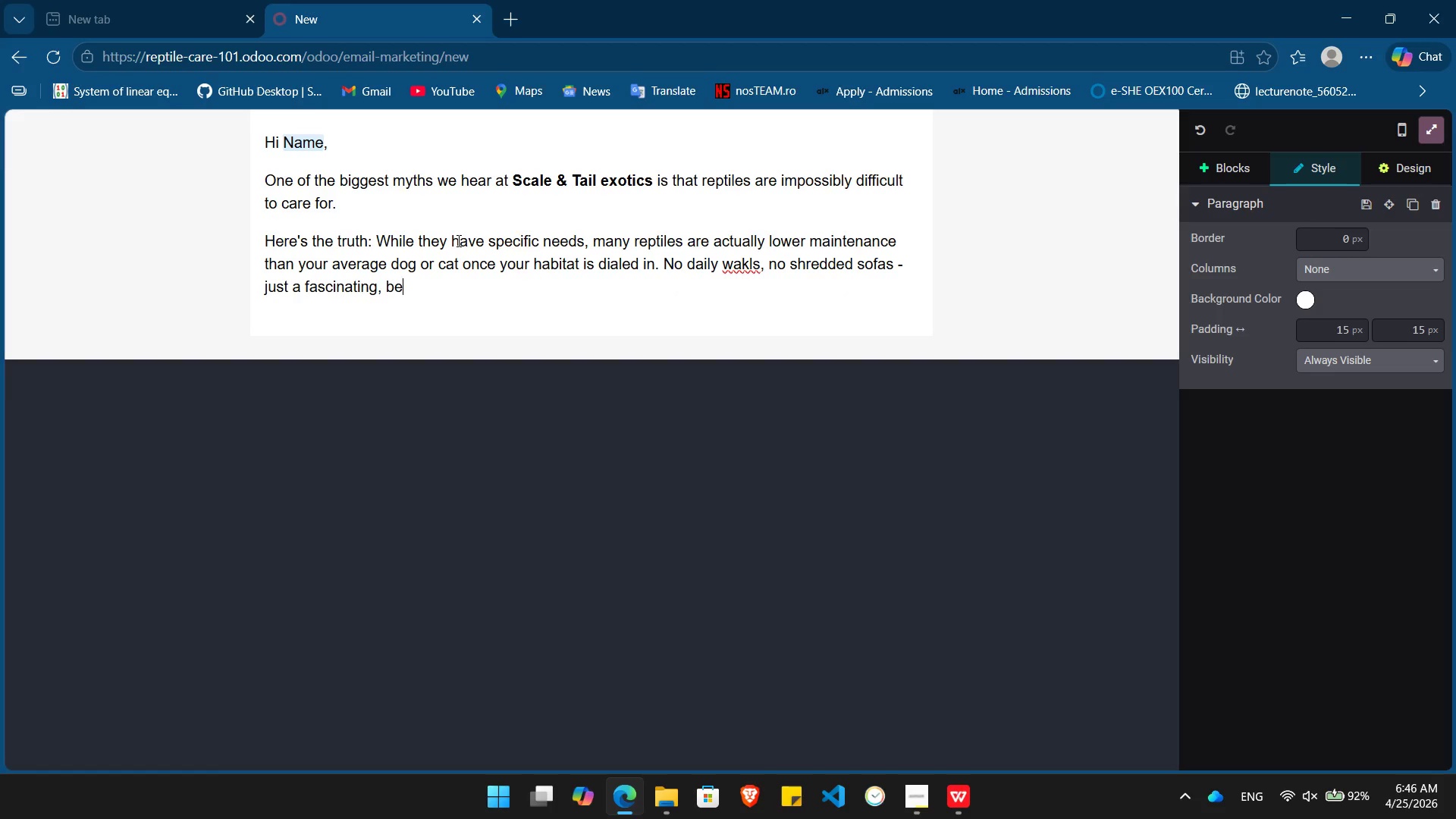 
left_click([743, 271])
 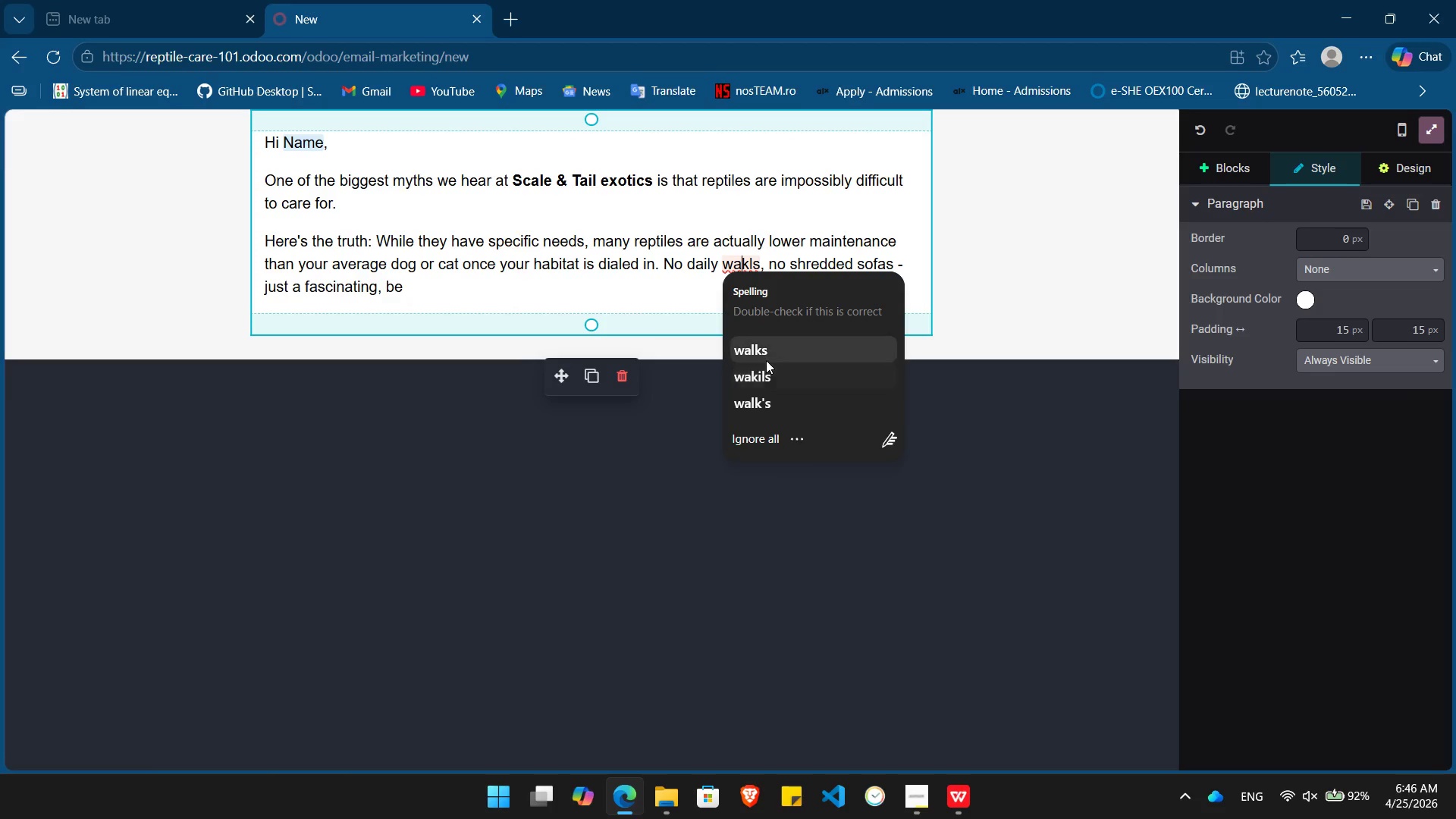 
left_click([766, 360])
 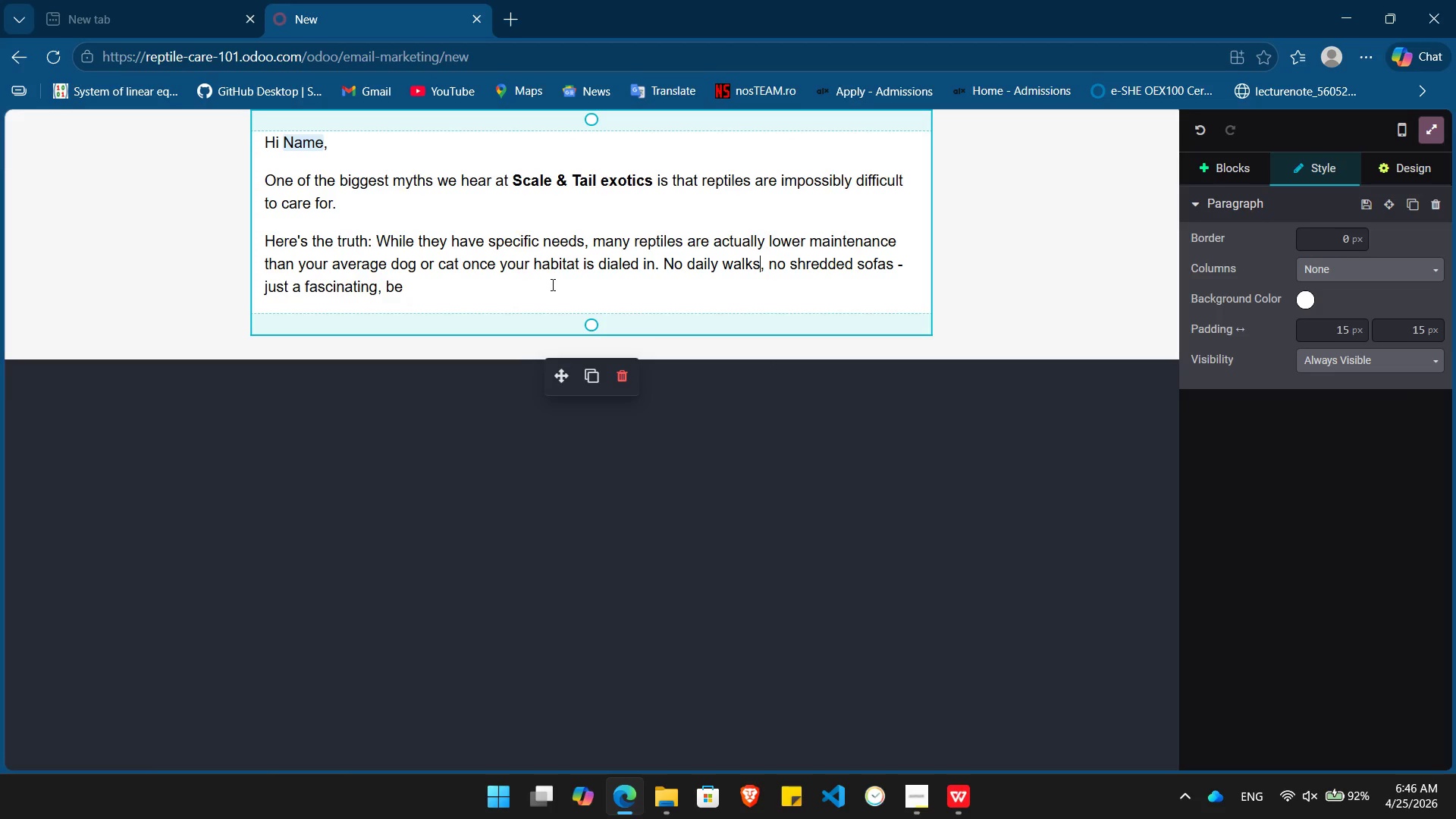 
left_click([551, 284])
 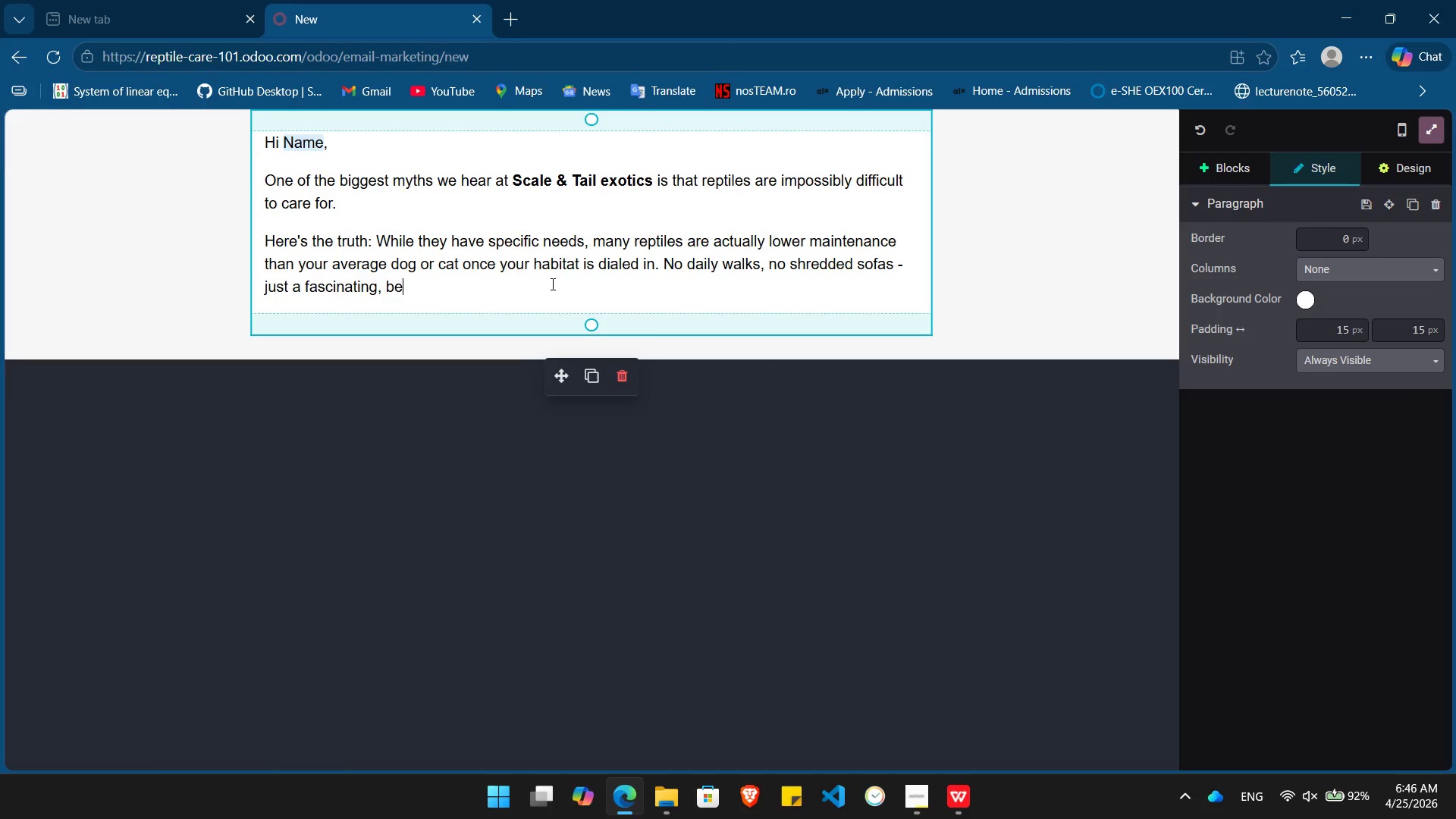 
type(autiful ecosystem right in your living room.)
 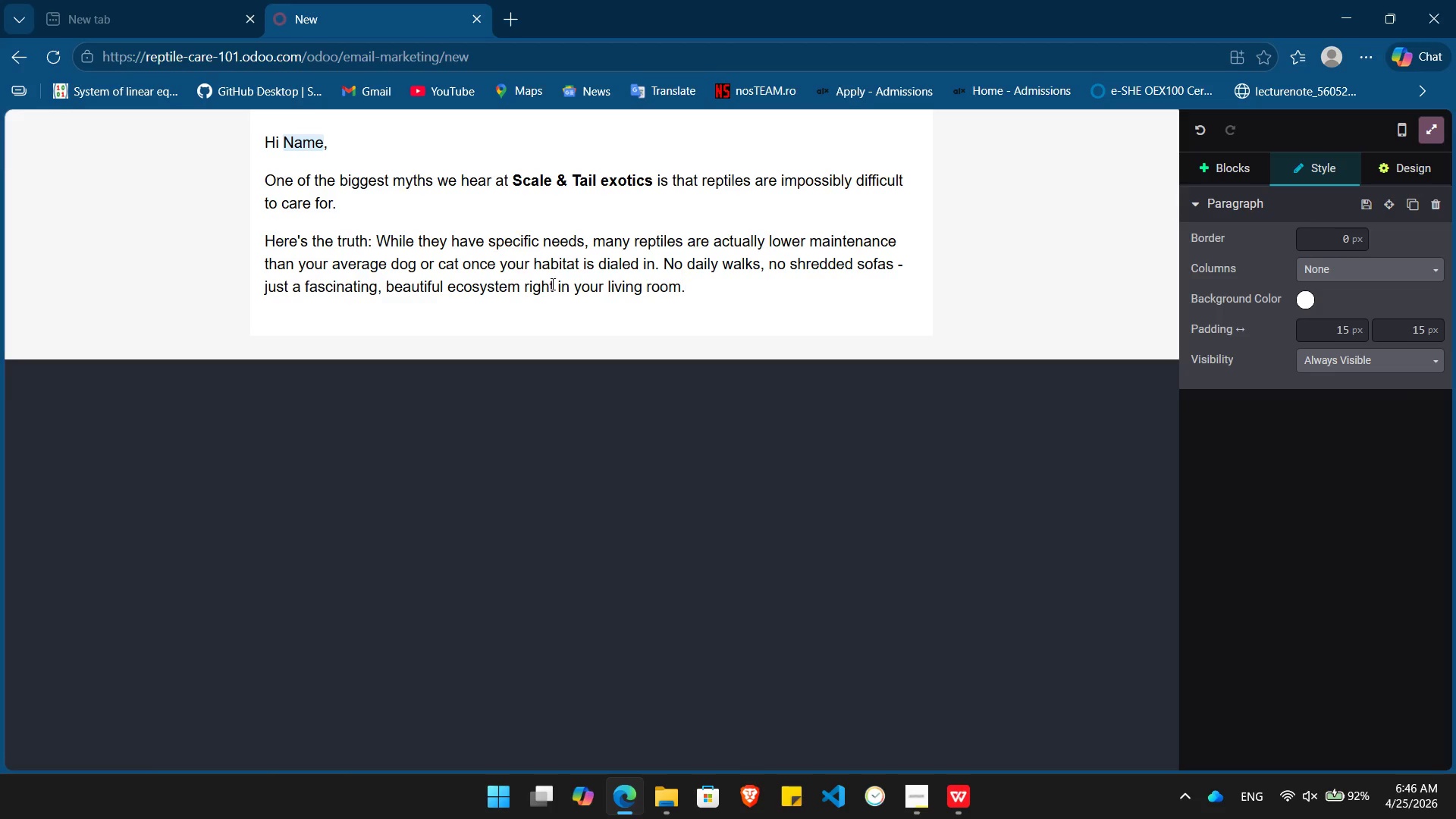 
key(Enter)
 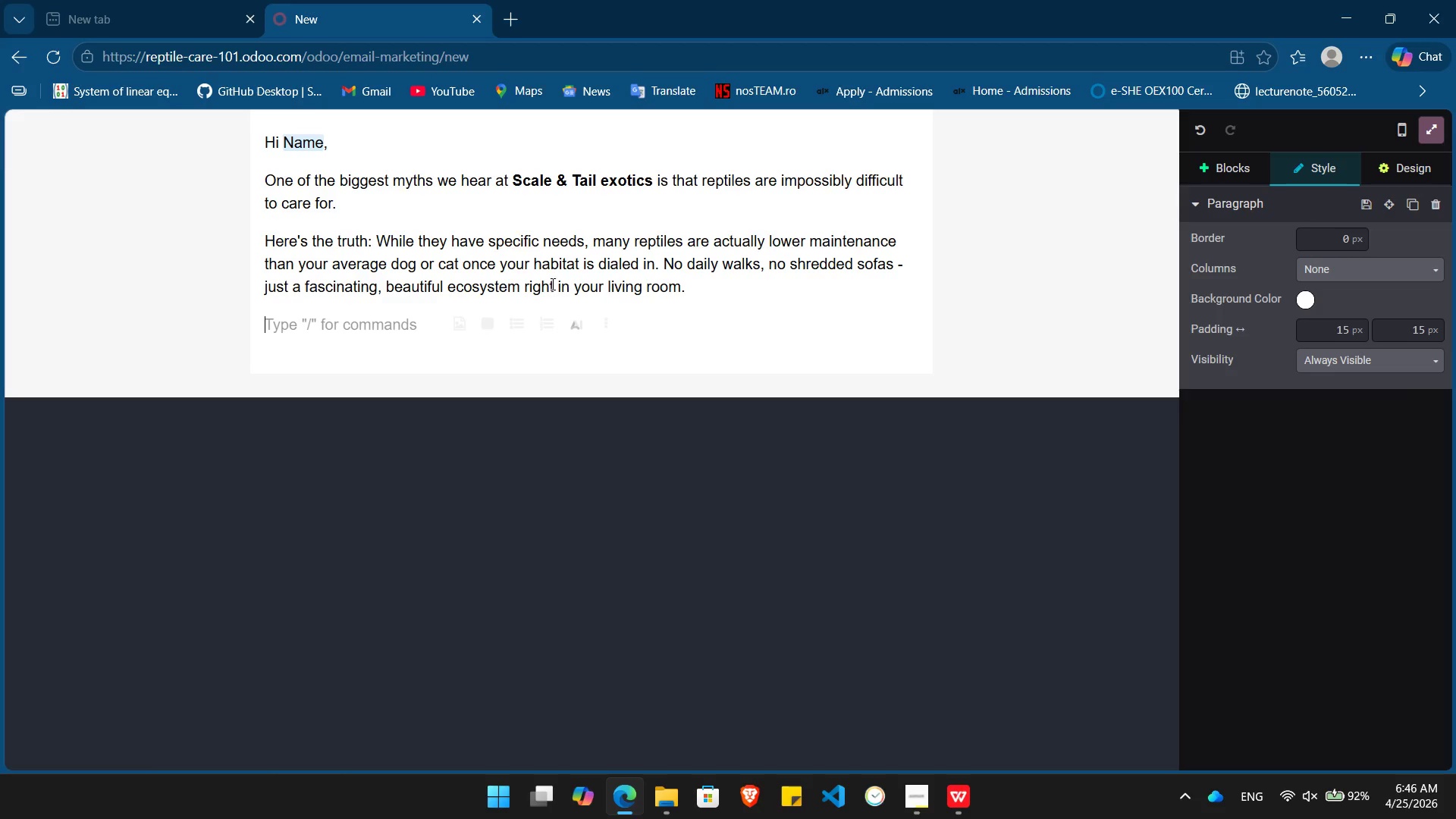 
type(Success isn't about working harder; it's about having the right knowledge from the start.)
 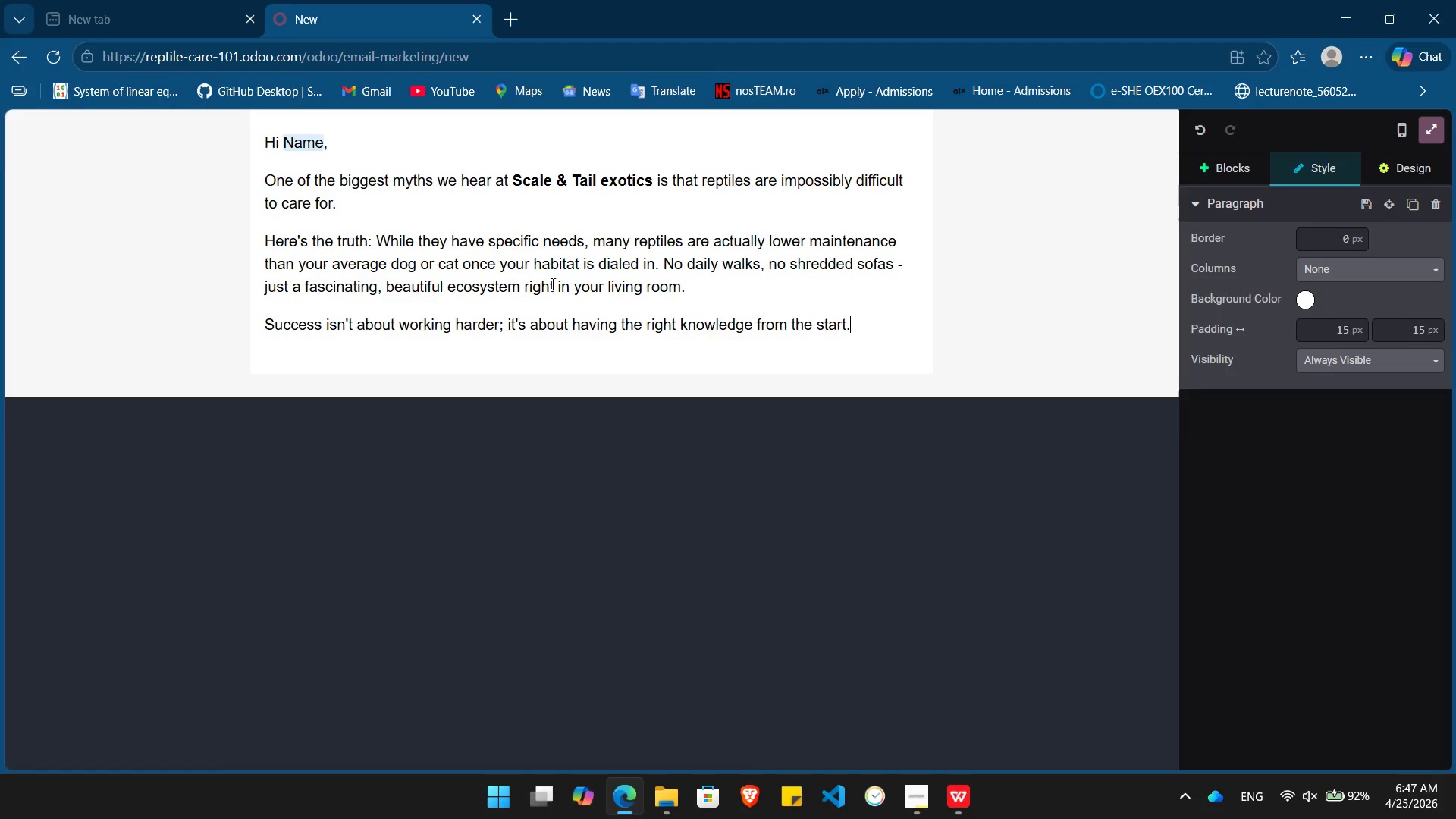 
key(Enter)
 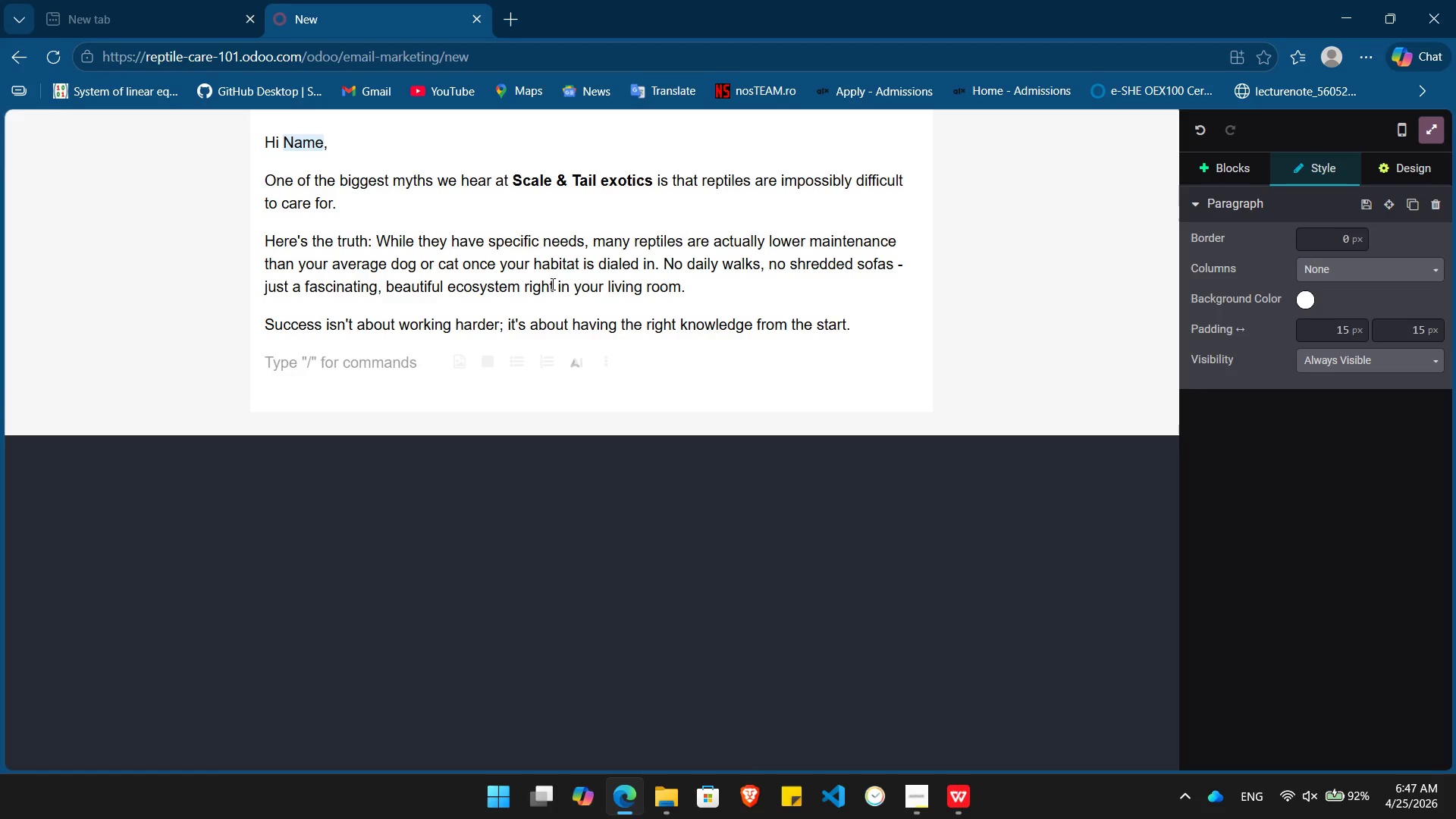 
type(Ready to learn the secrete)
key(Backspace)
type(s of the pros? We're hosting a )
 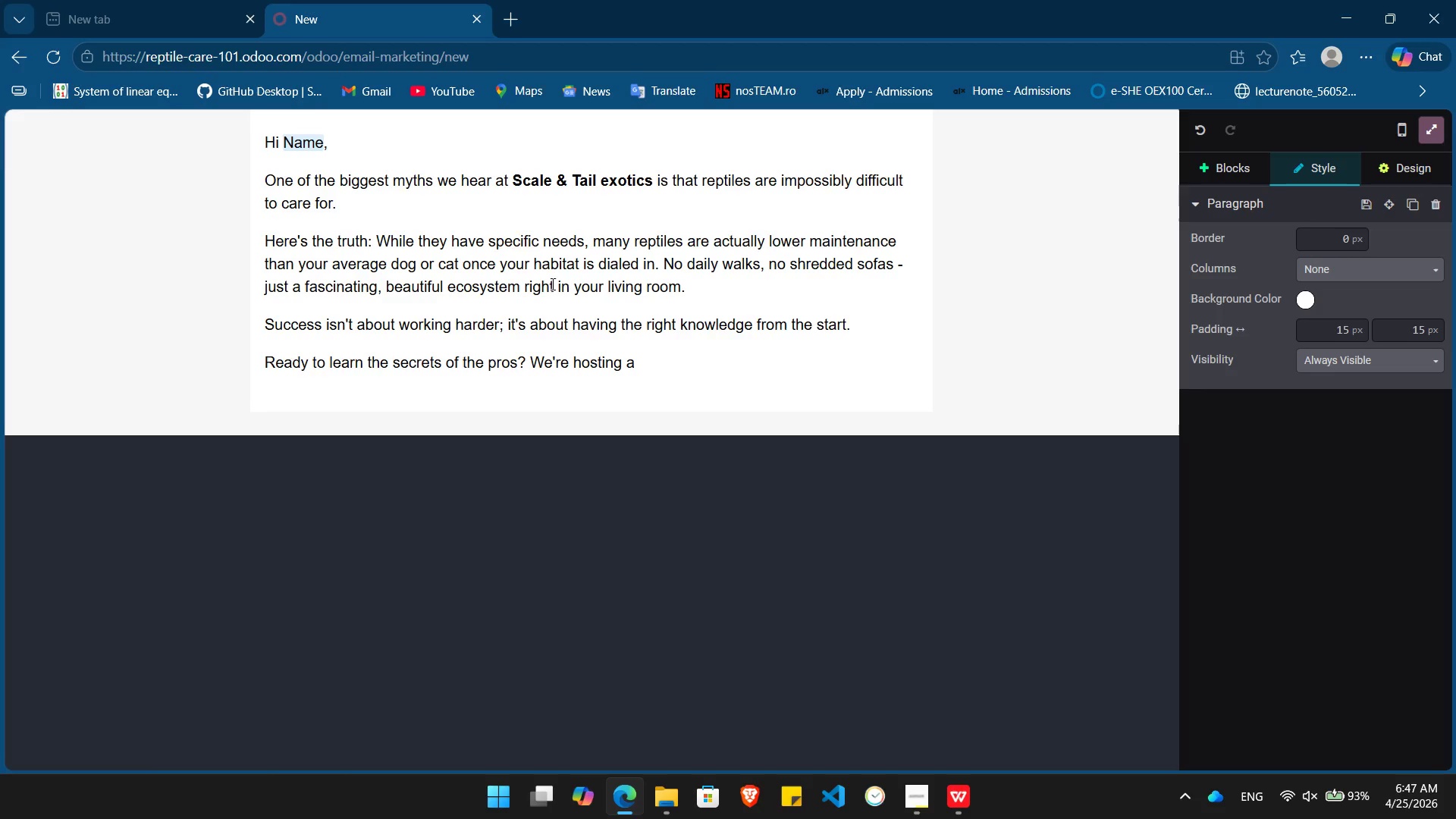 
type(live session soon to show you exca)
key(Backspace)
key(Backspace)
type(actly how easy it can be.)
 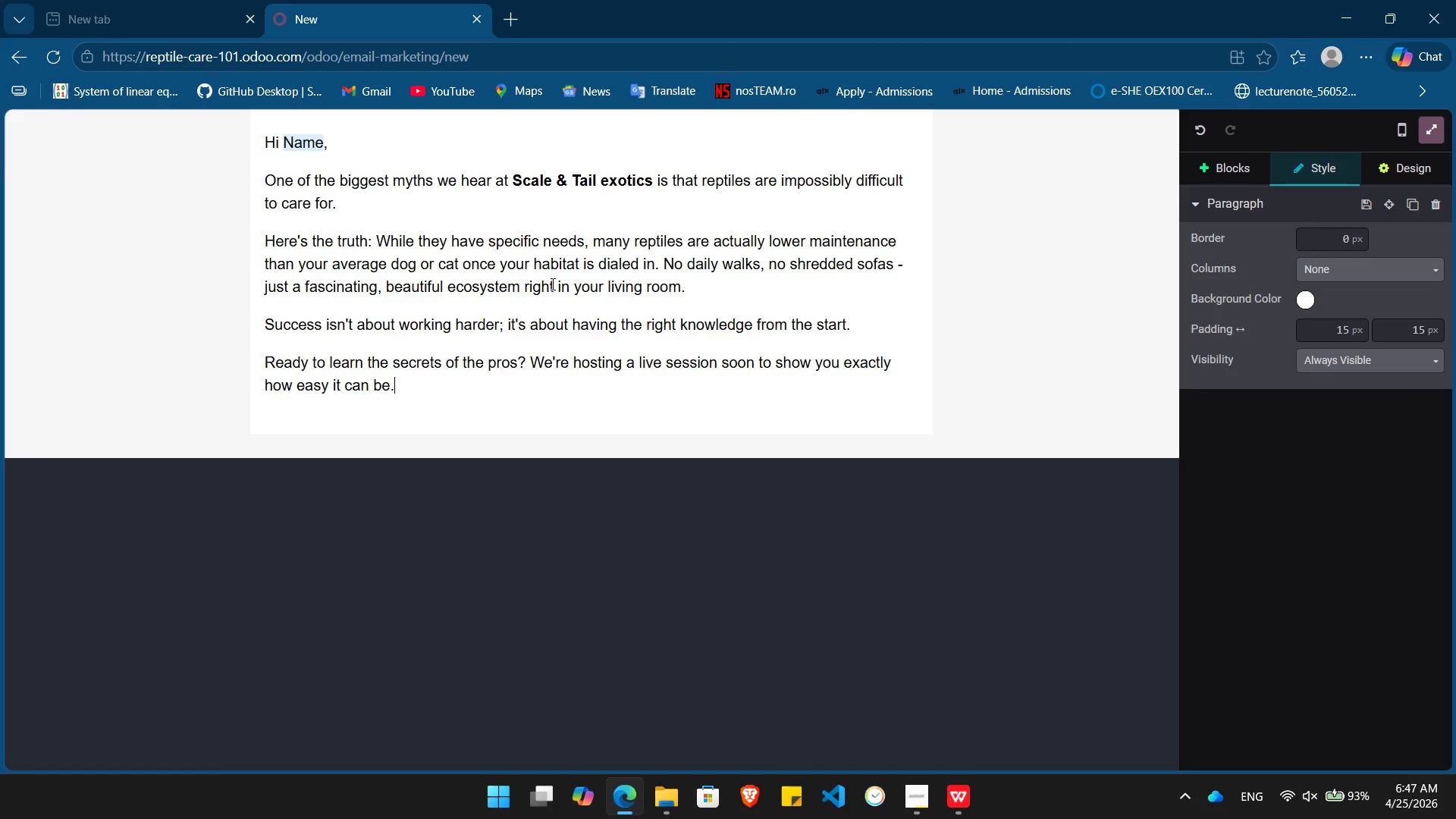 
key(Enter)
 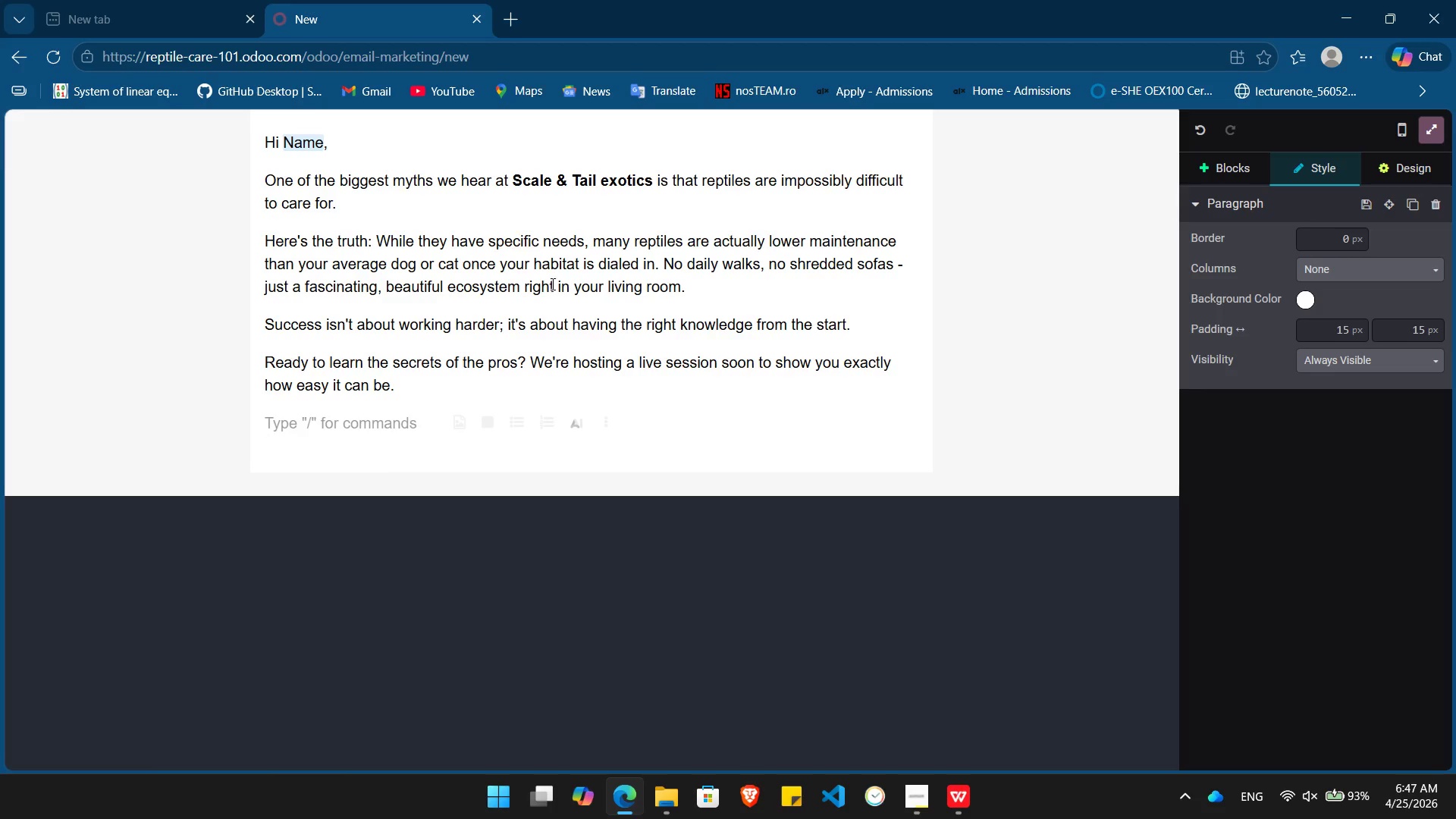 
type(Cheers,)
 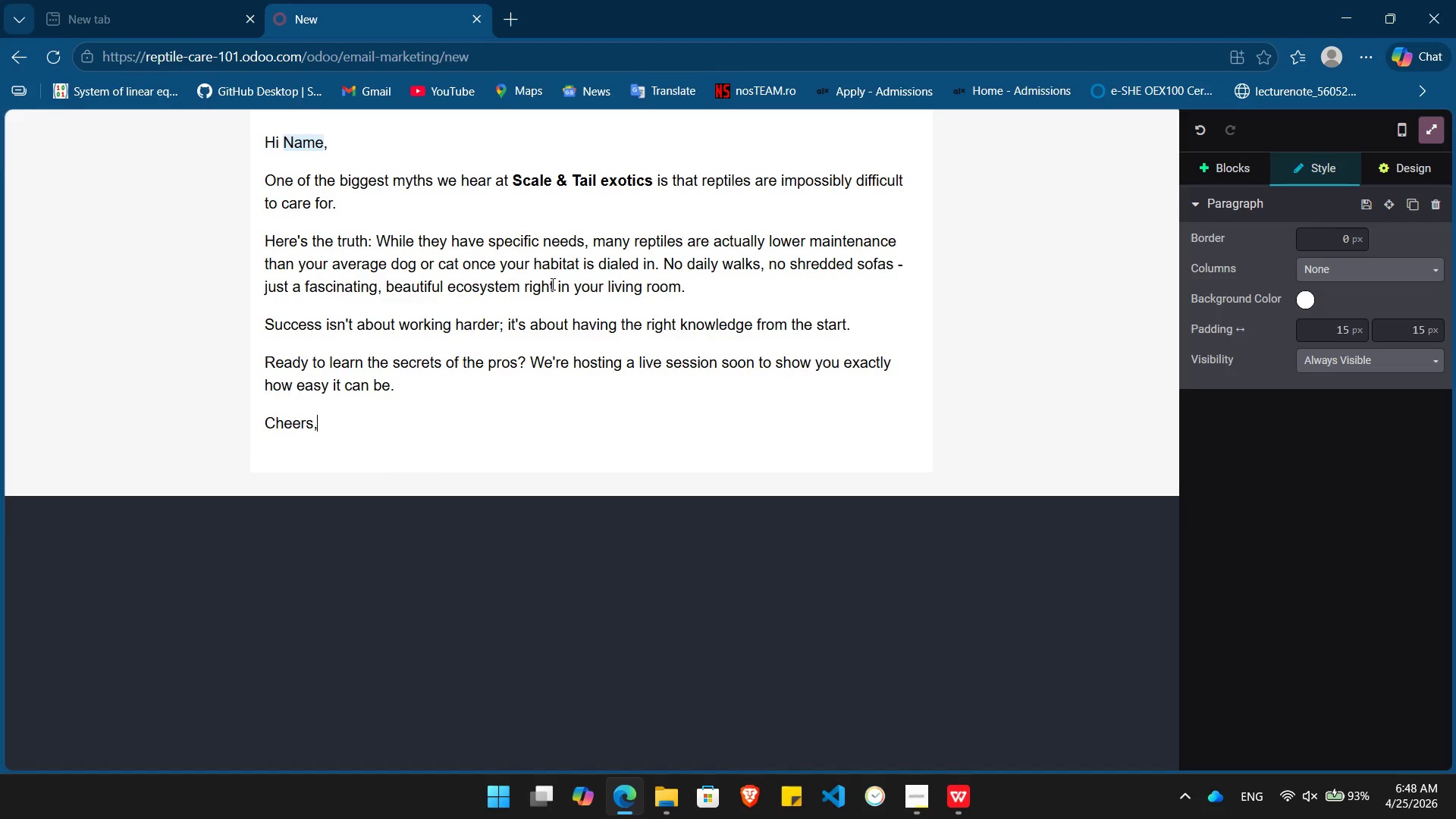 
key(Enter)
 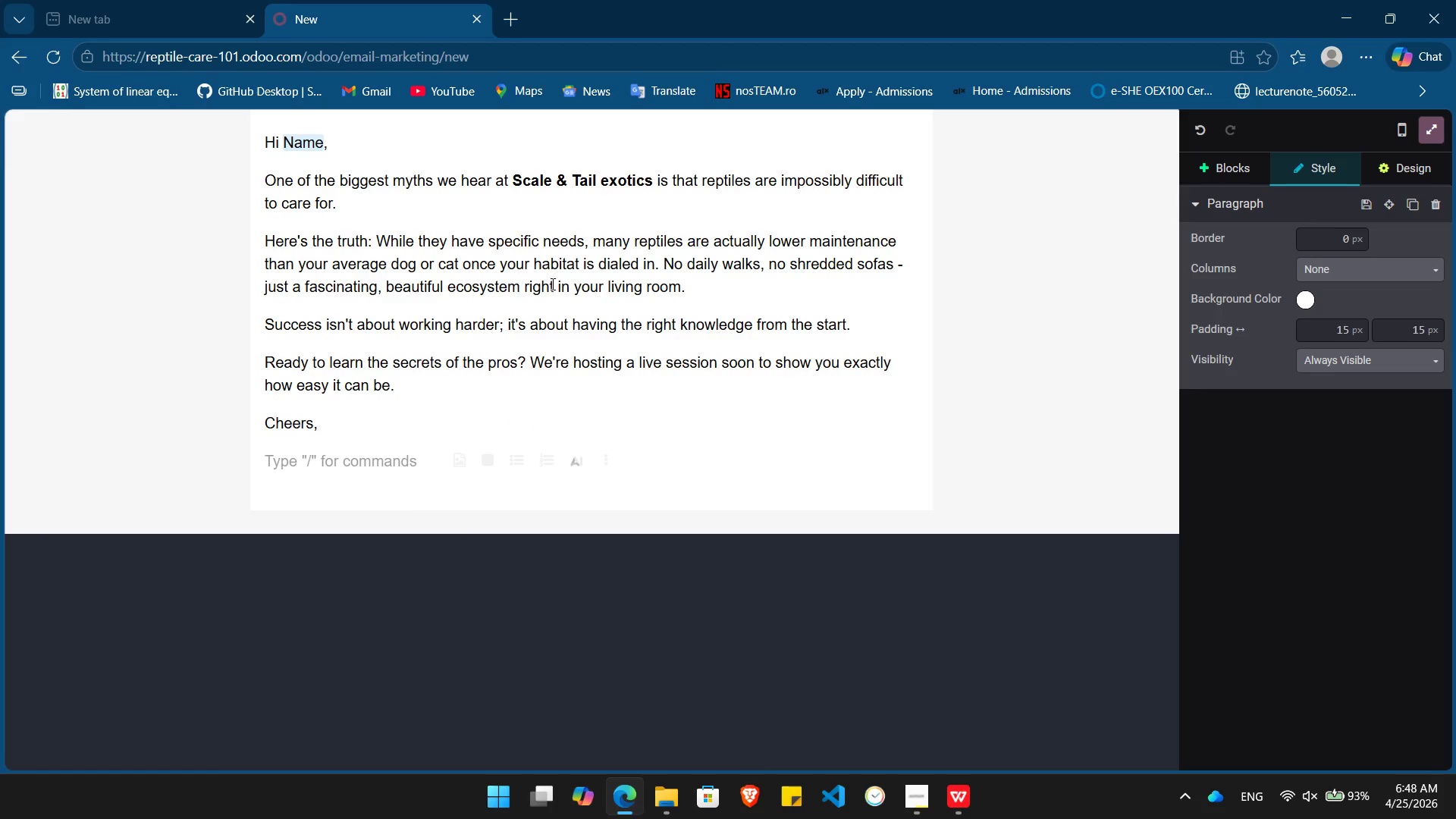 
key(Control+B)
 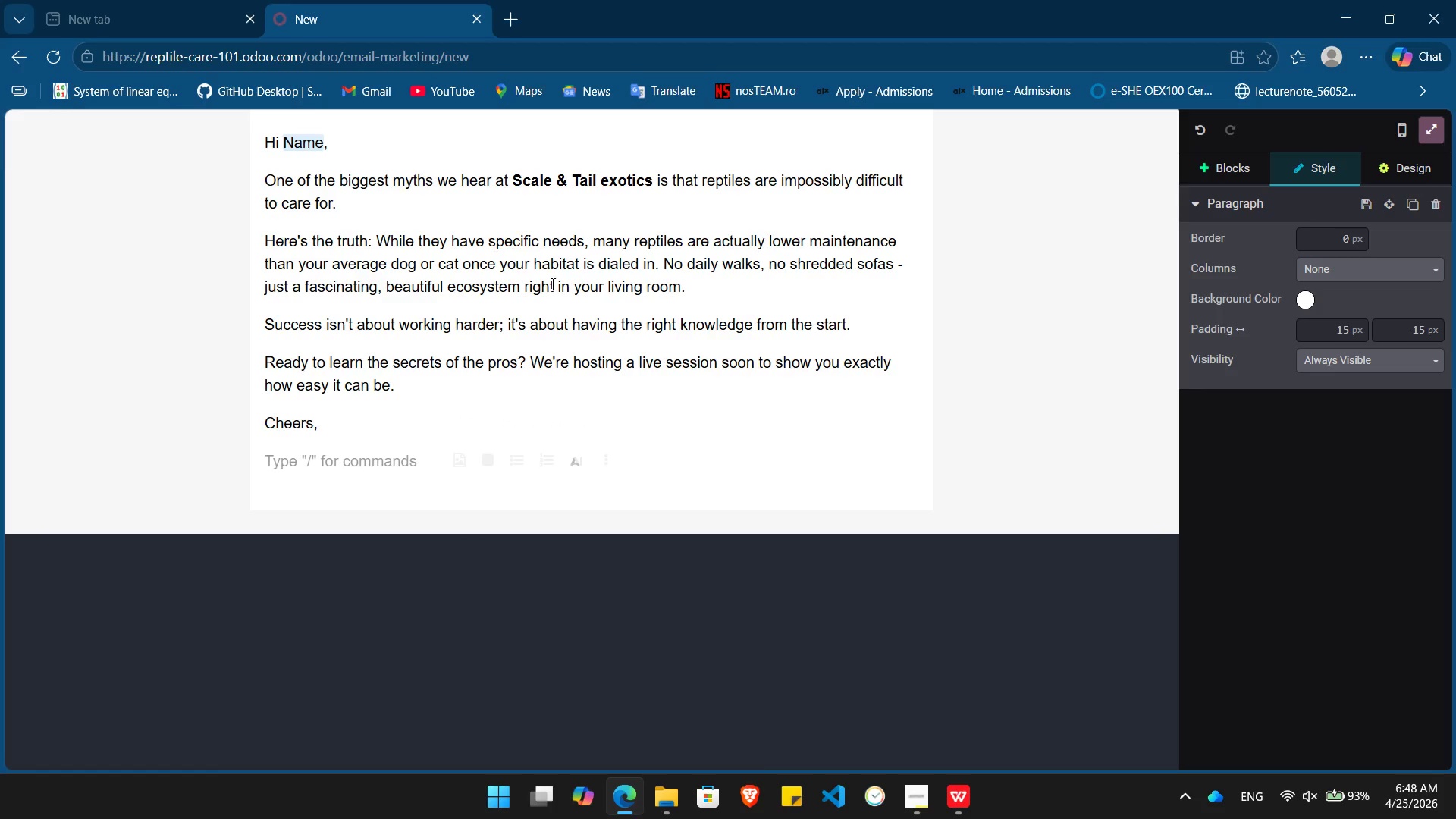 
type(Scale & Tail Exotics)
 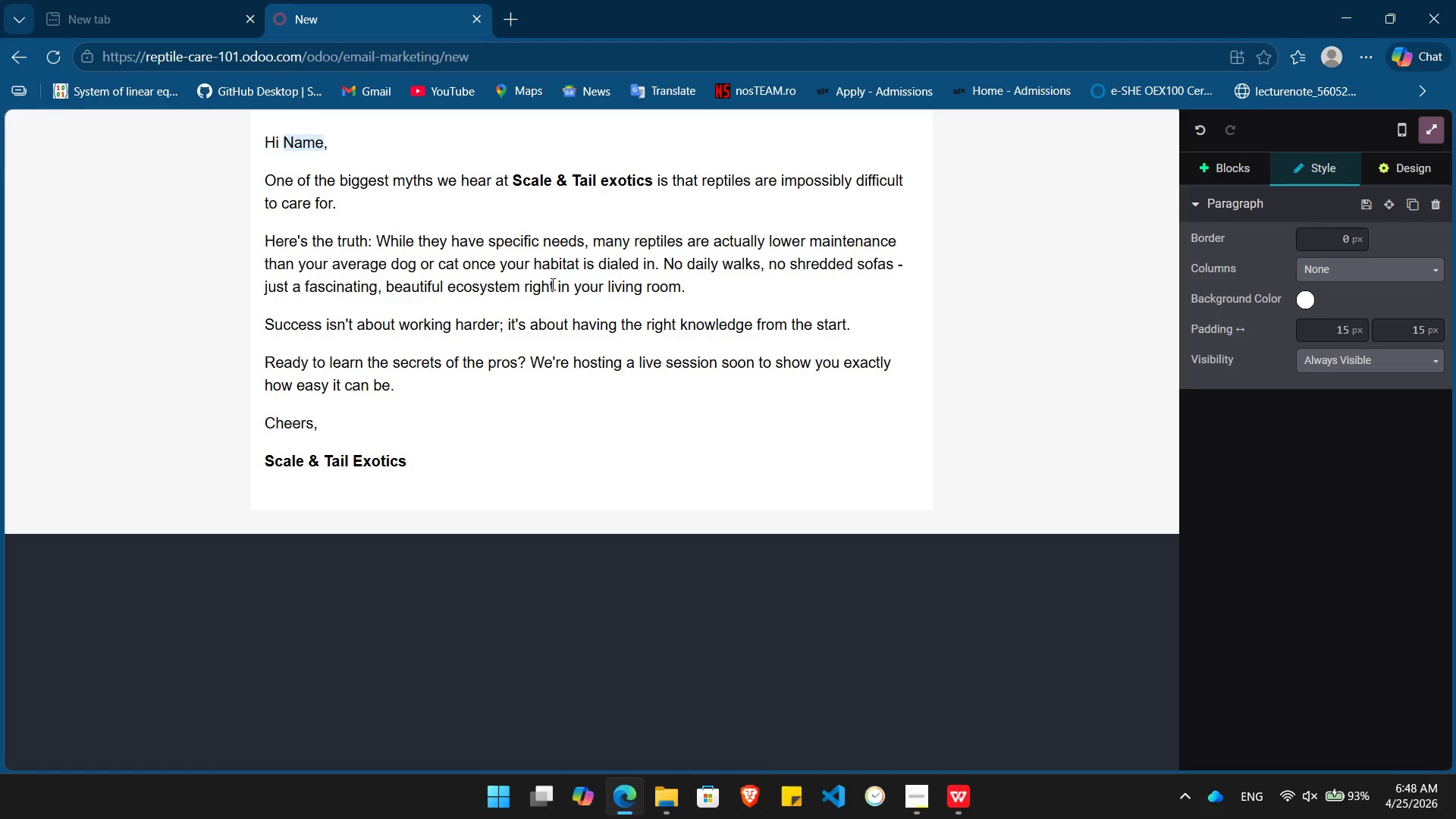 
wait(6.14)
 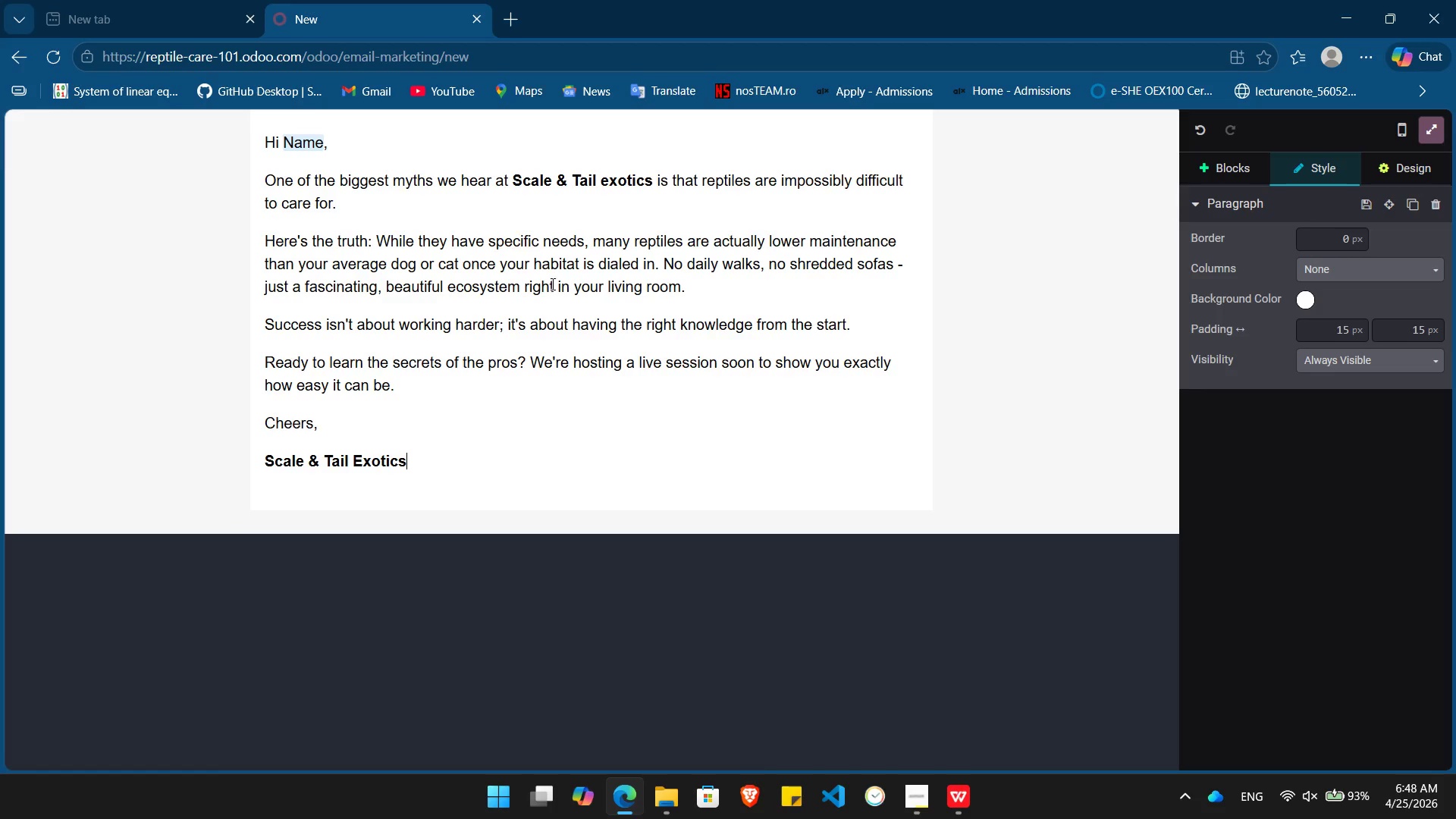 
left_click([1432, 133])
 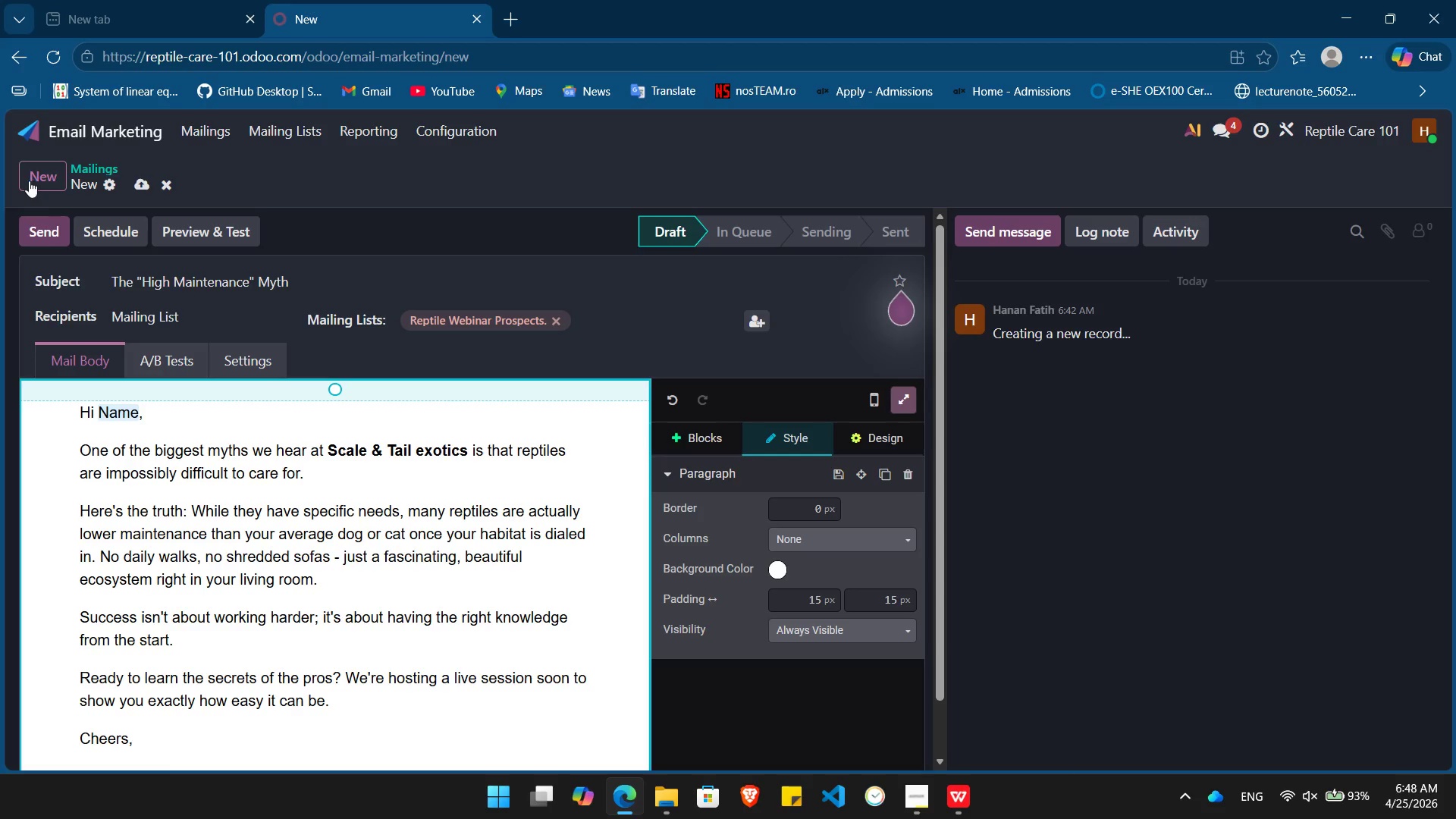 
left_click([35, 176])
 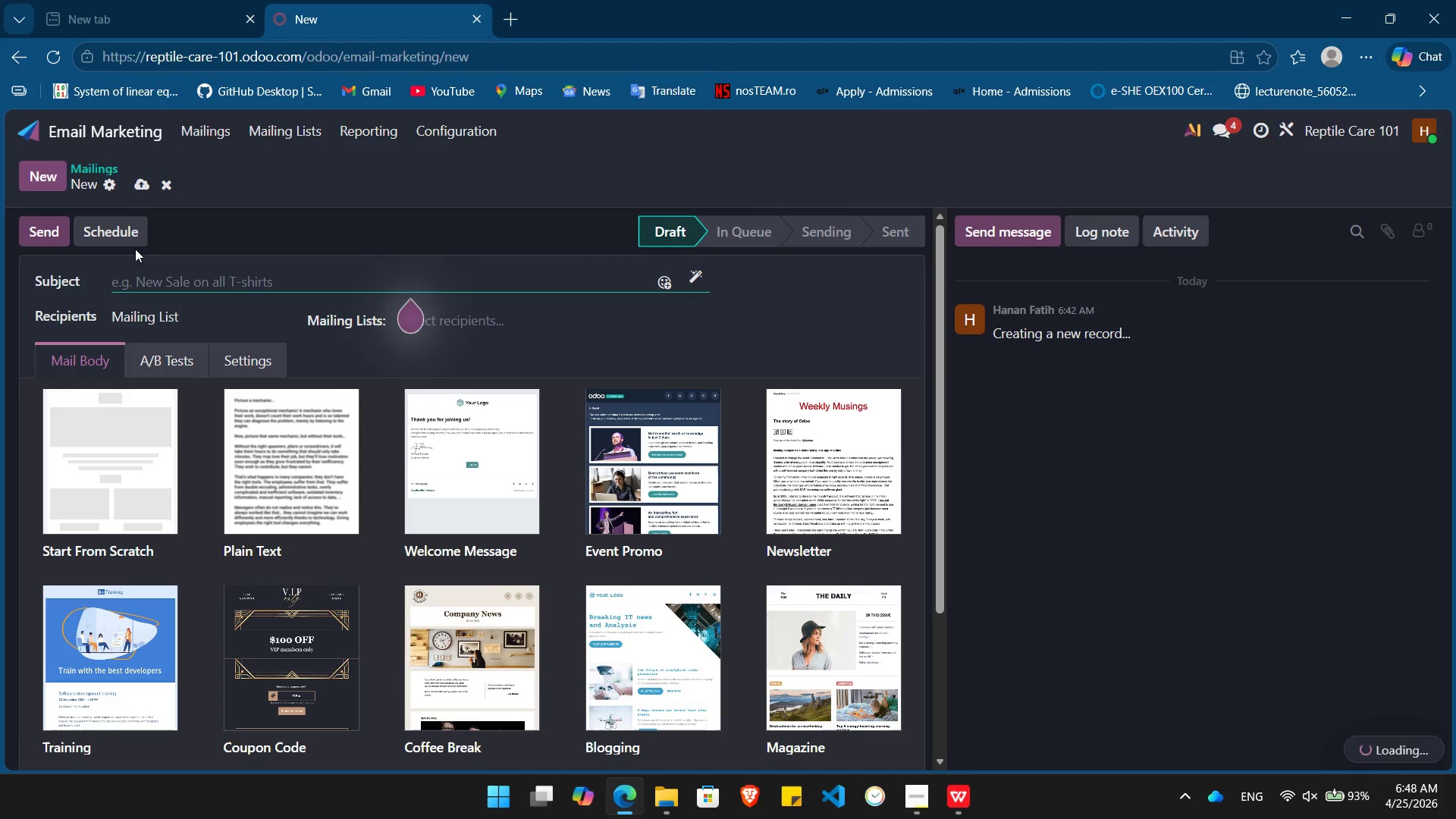 
left_click([86, 445])
 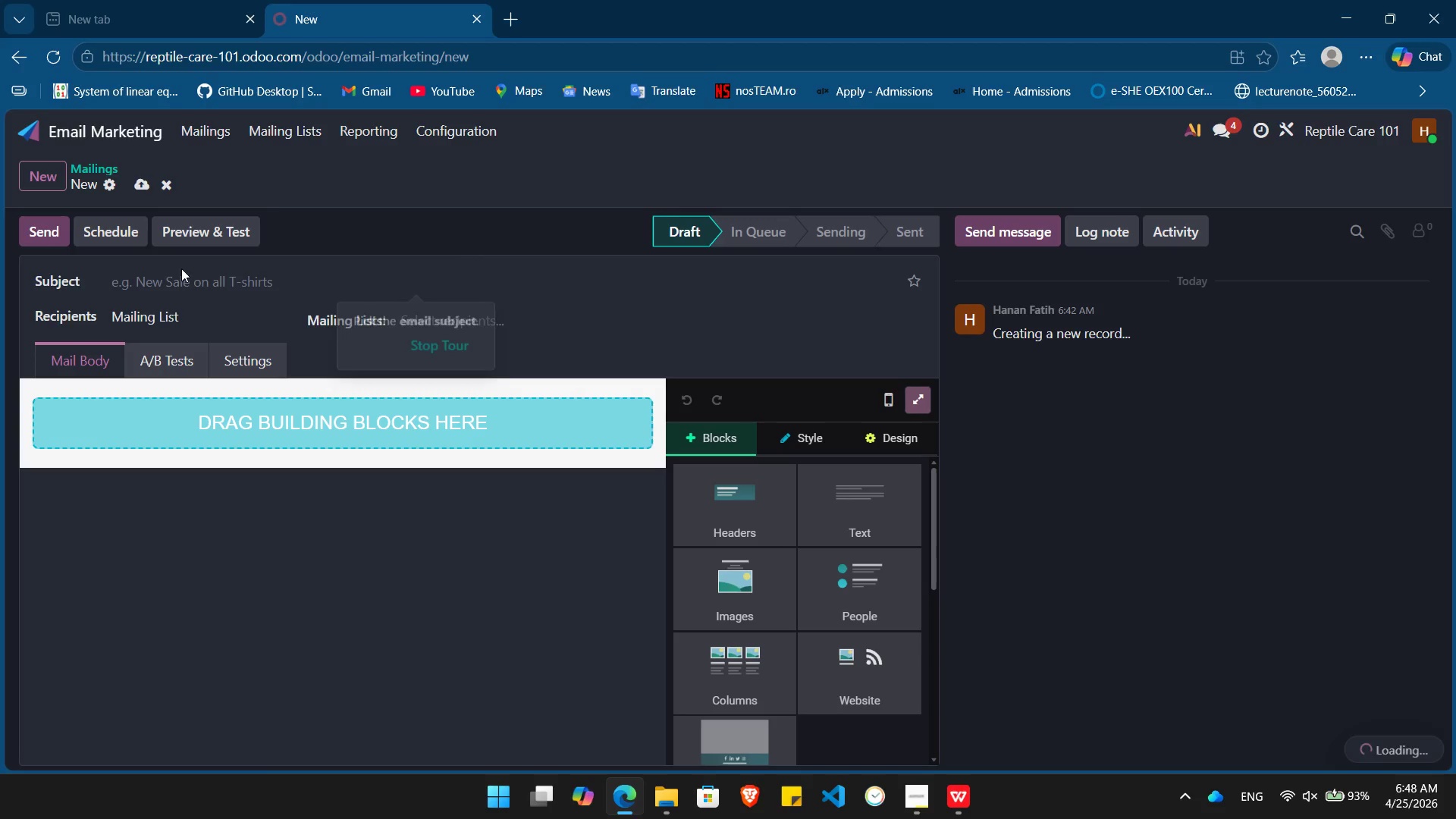 
left_click([177, 288])
 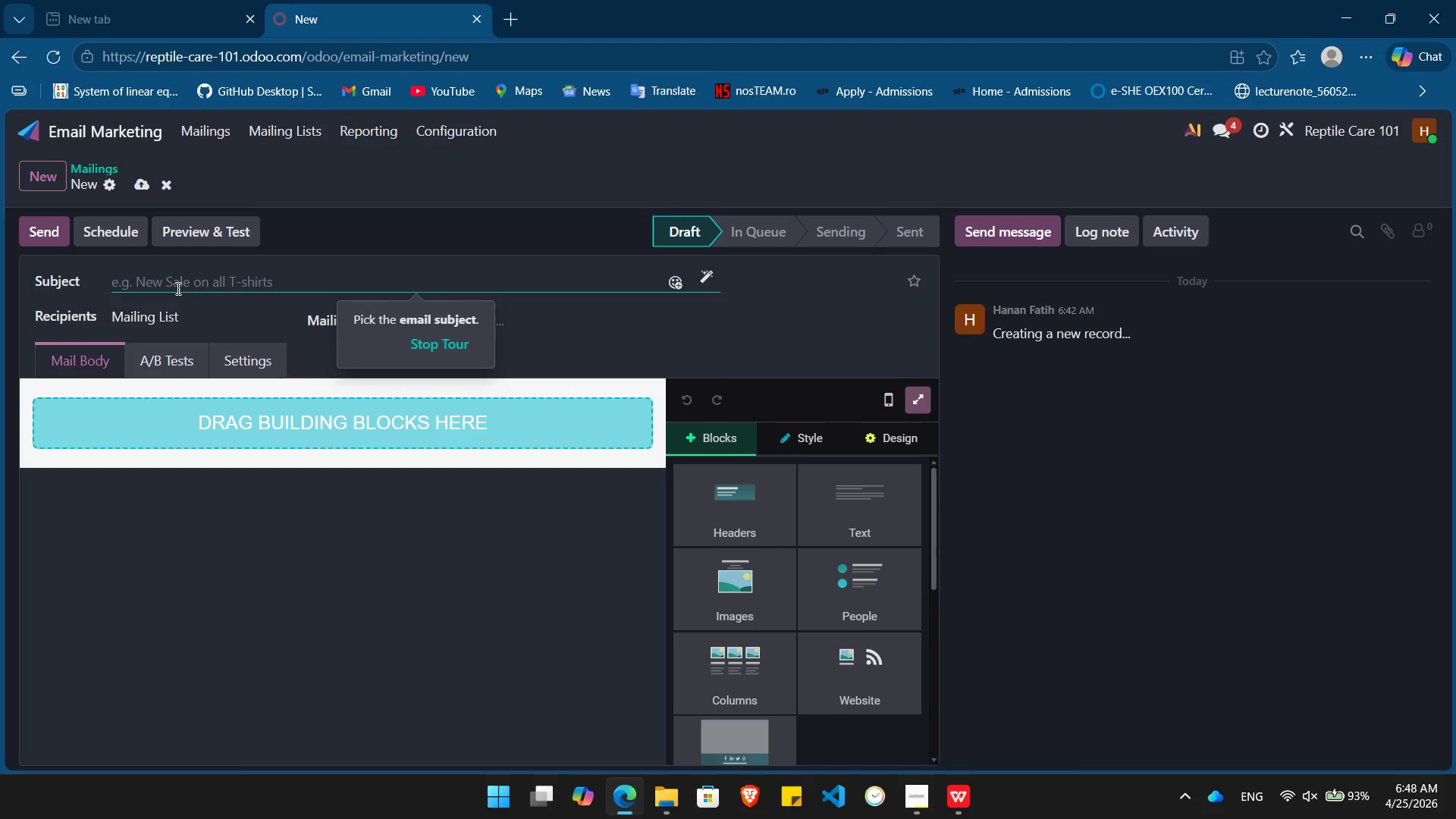 
type(Final Call: Join our Reptile Care 101 Webinar!)
 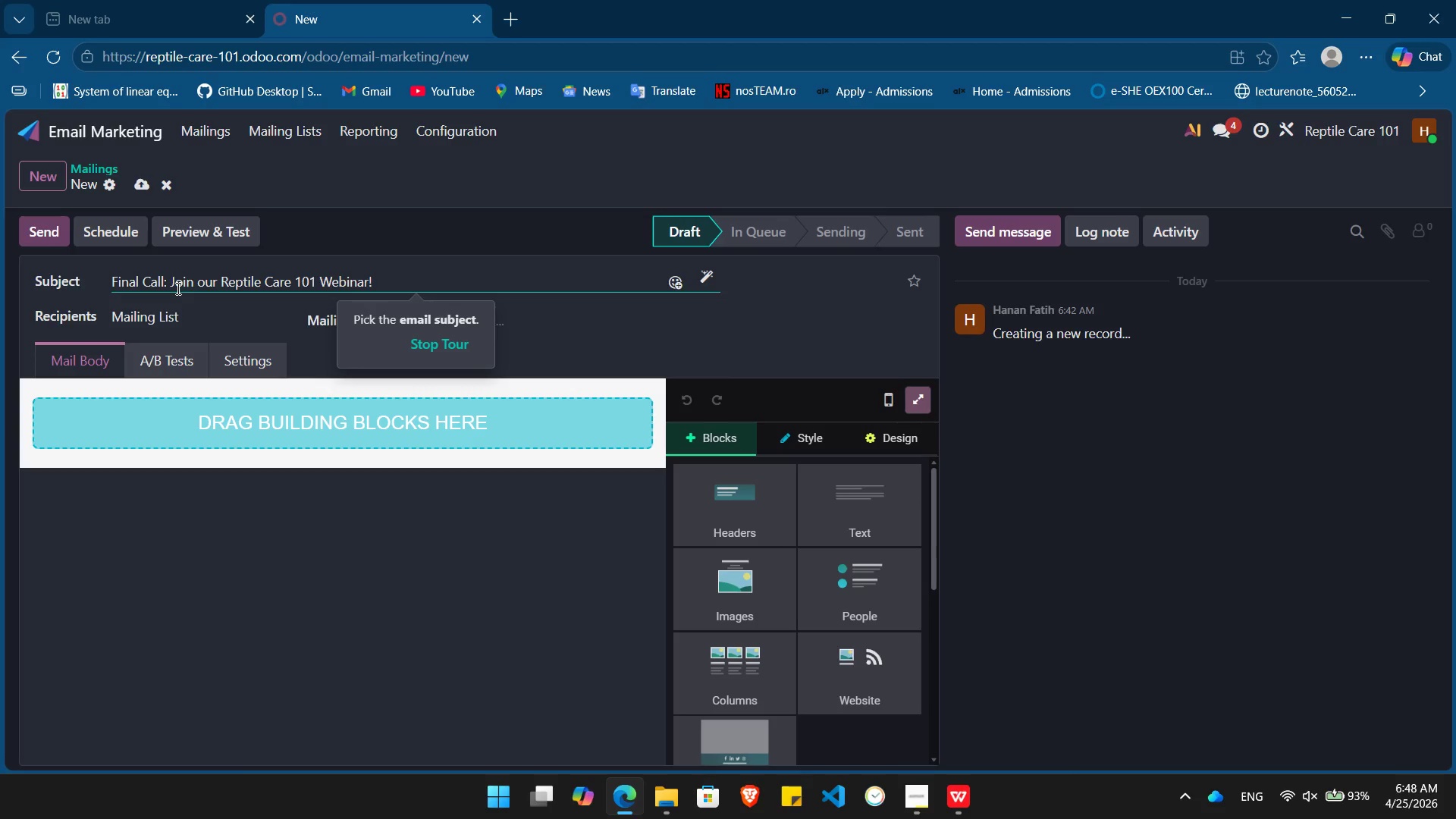 
left_click([921, 397])
 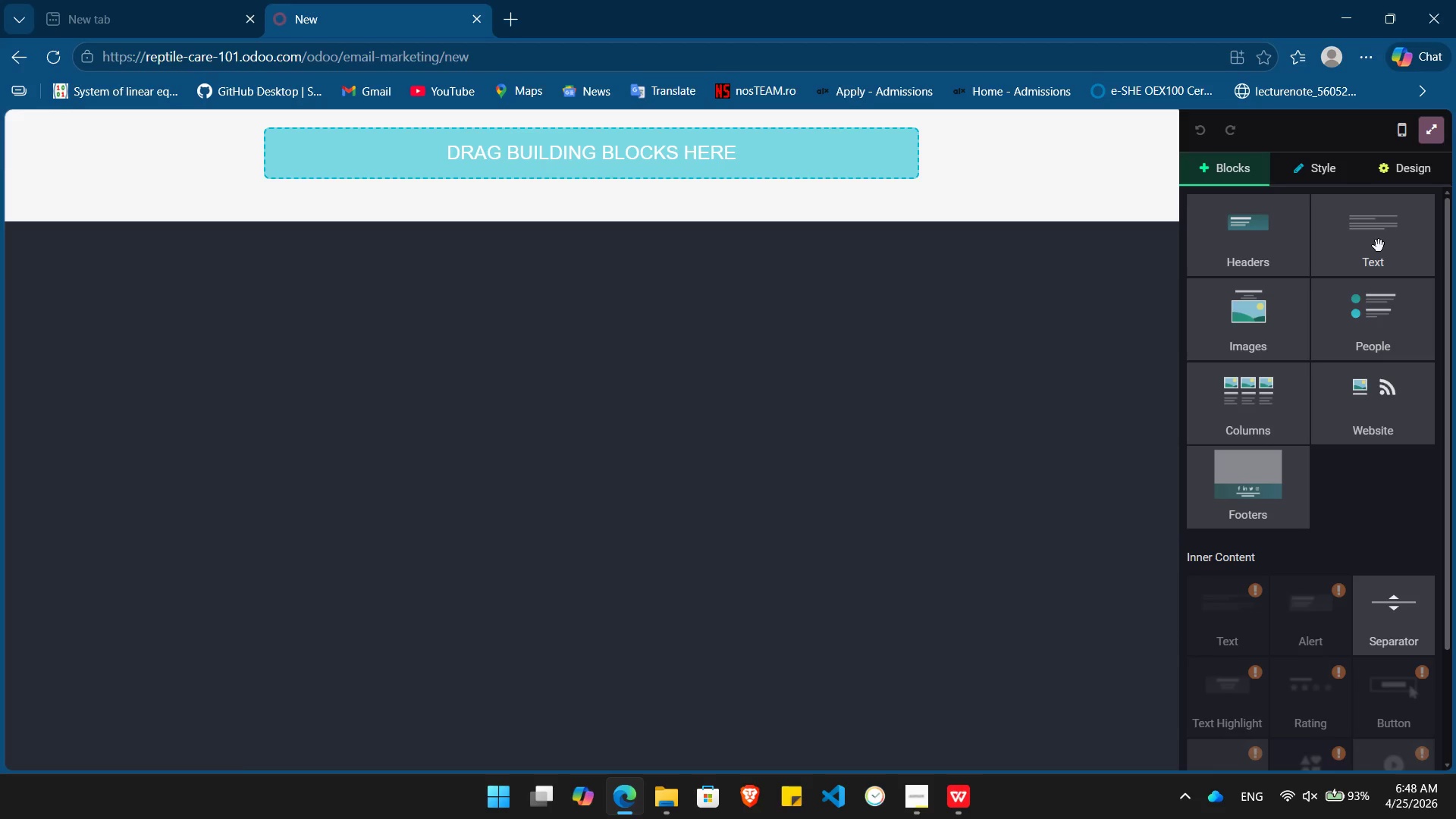 
left_click_drag(start_coordinate=[1379, 246], to_coordinate=[702, 165])
 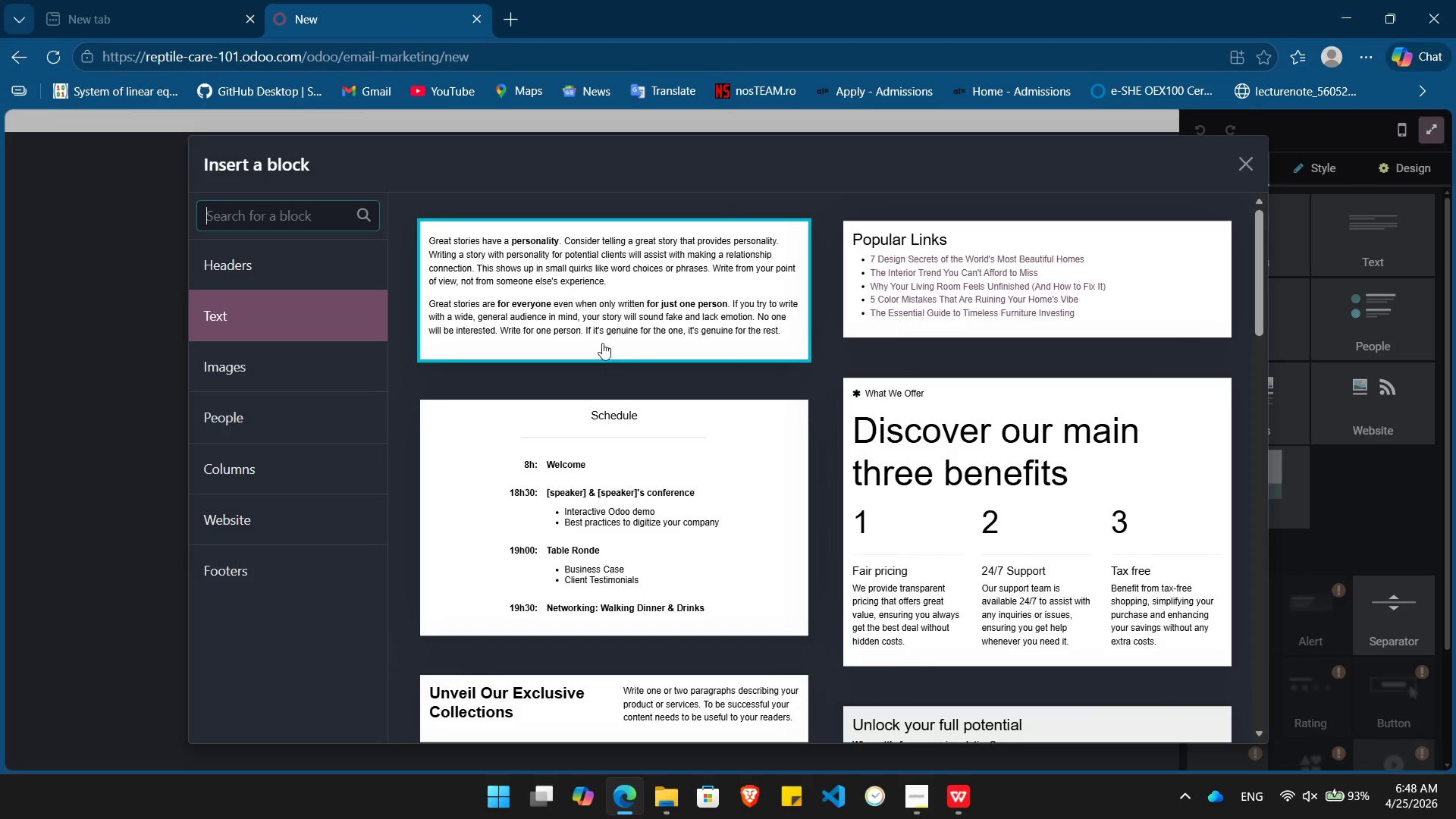 
left_click([598, 337])
 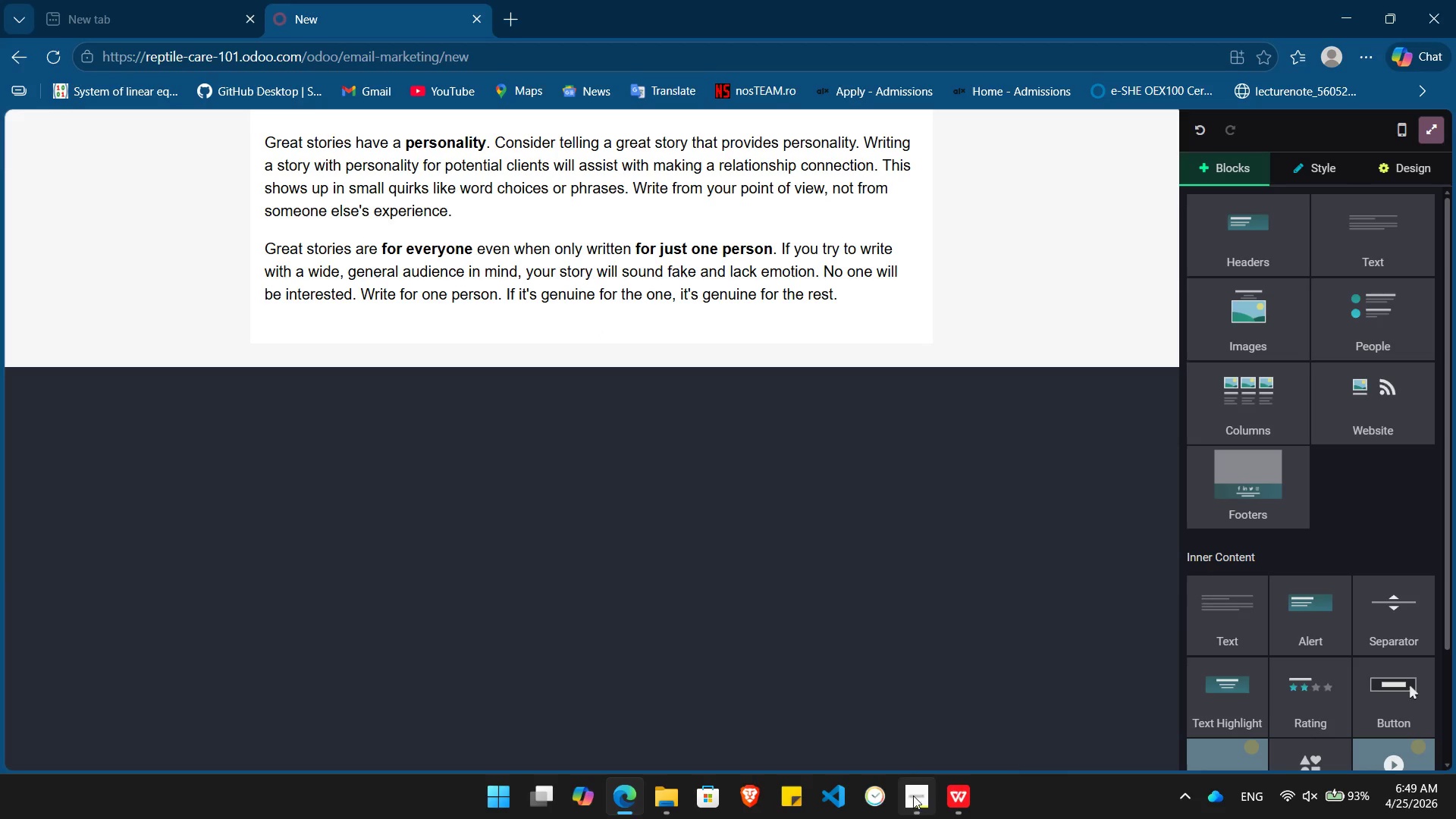 
left_click([910, 798])